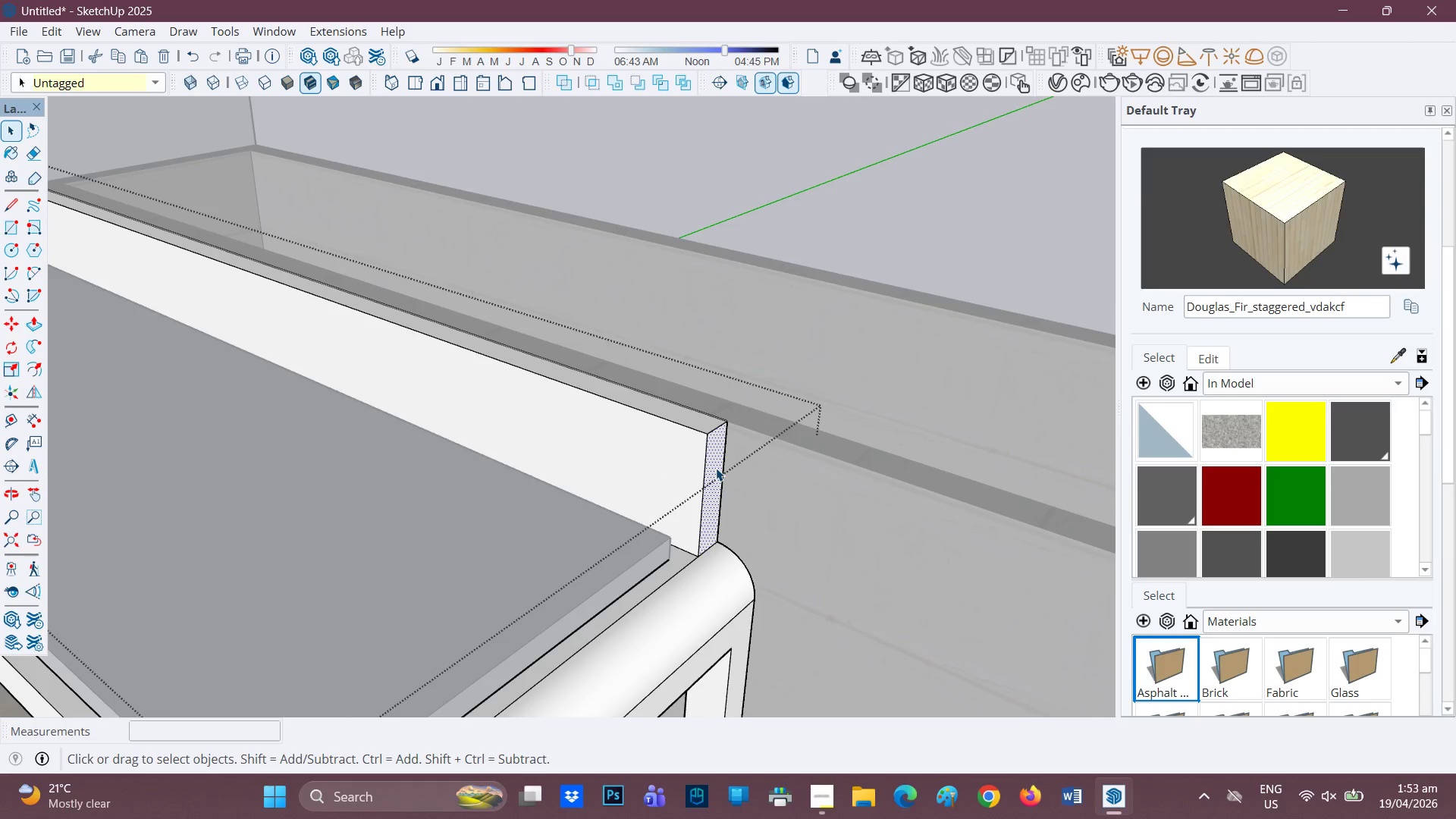 
key(P)
 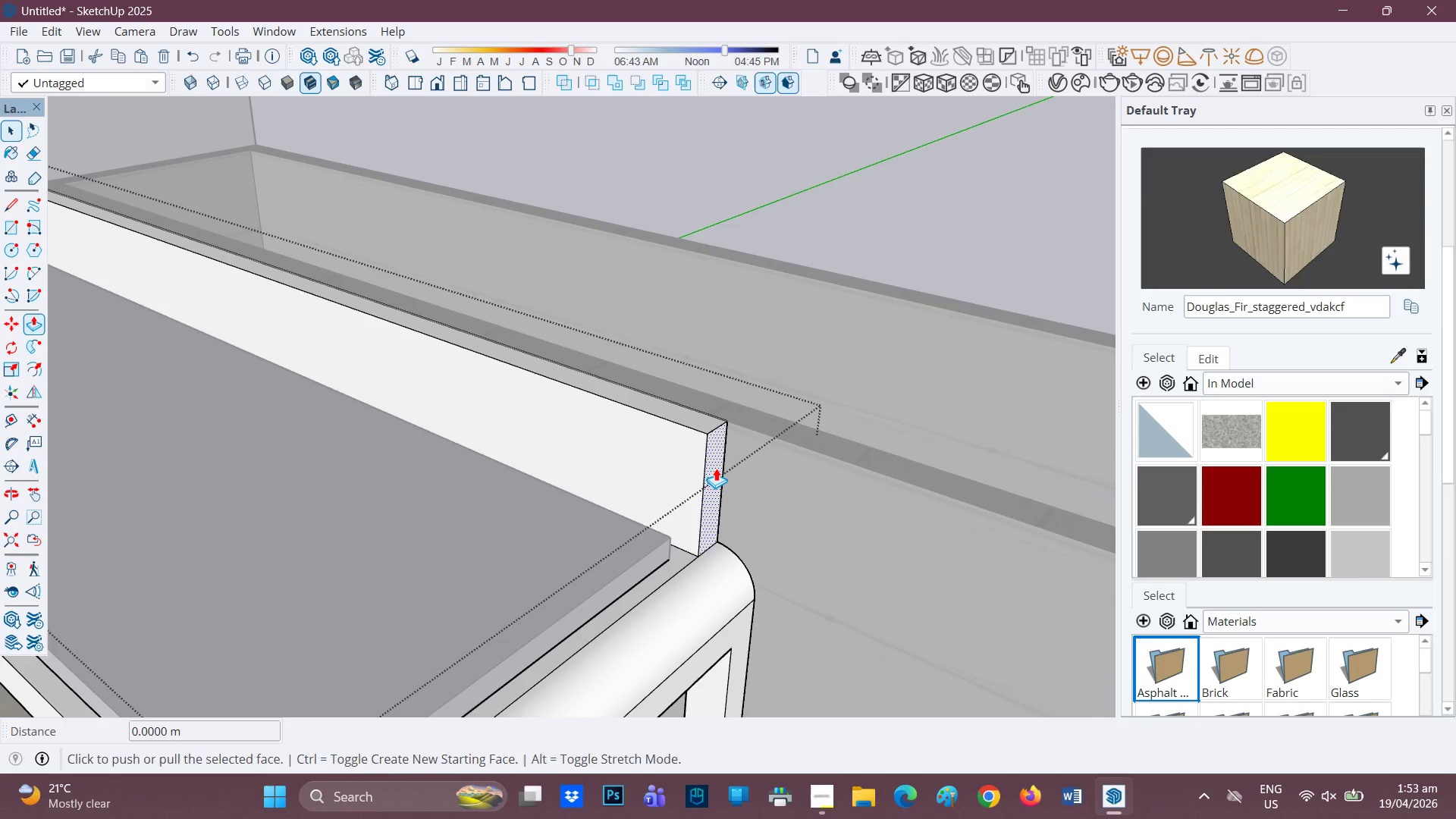 
left_click([716, 468])
 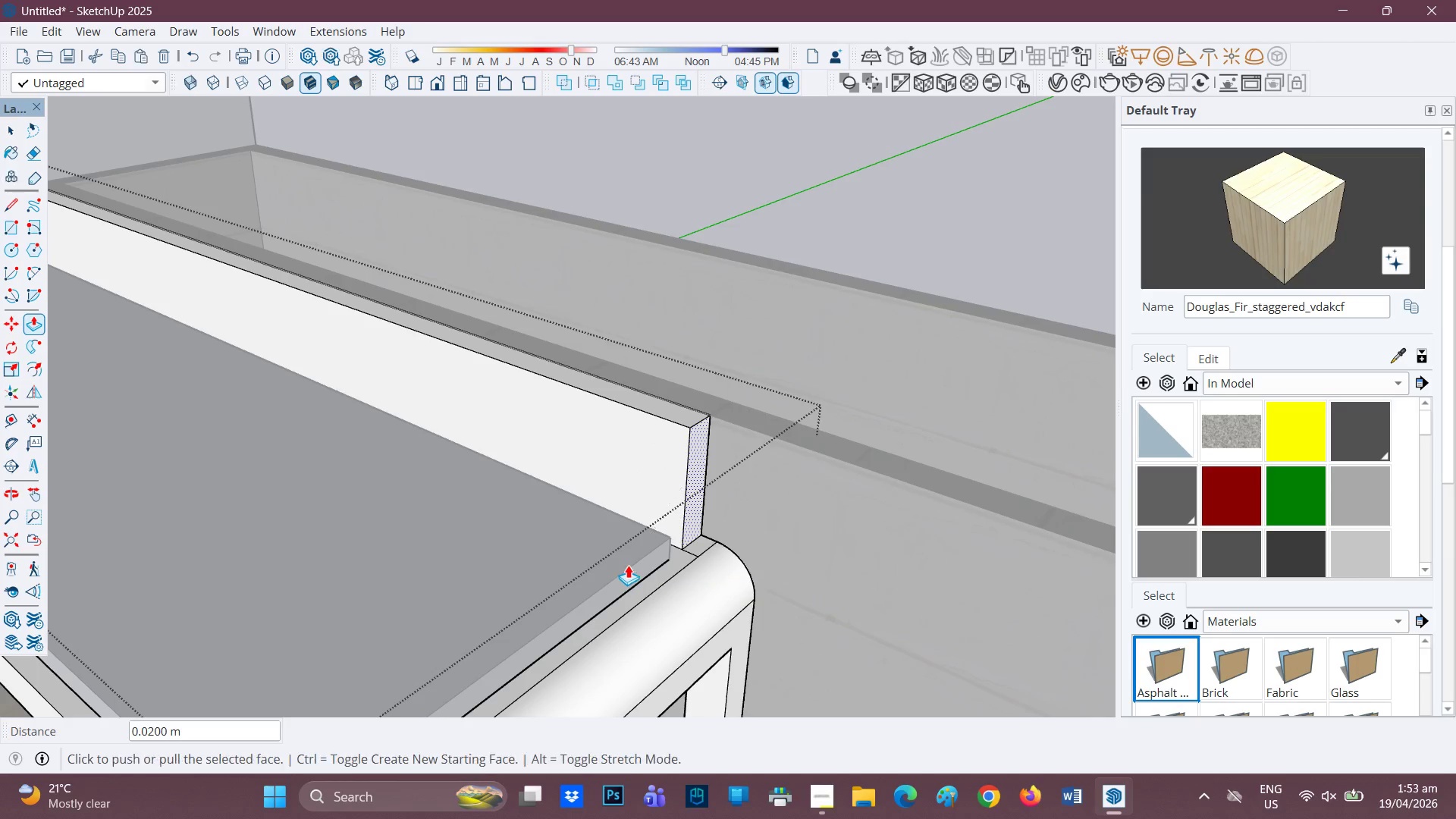 
scroll: coordinate [690, 557], scroll_direction: up, amount: 2.0
 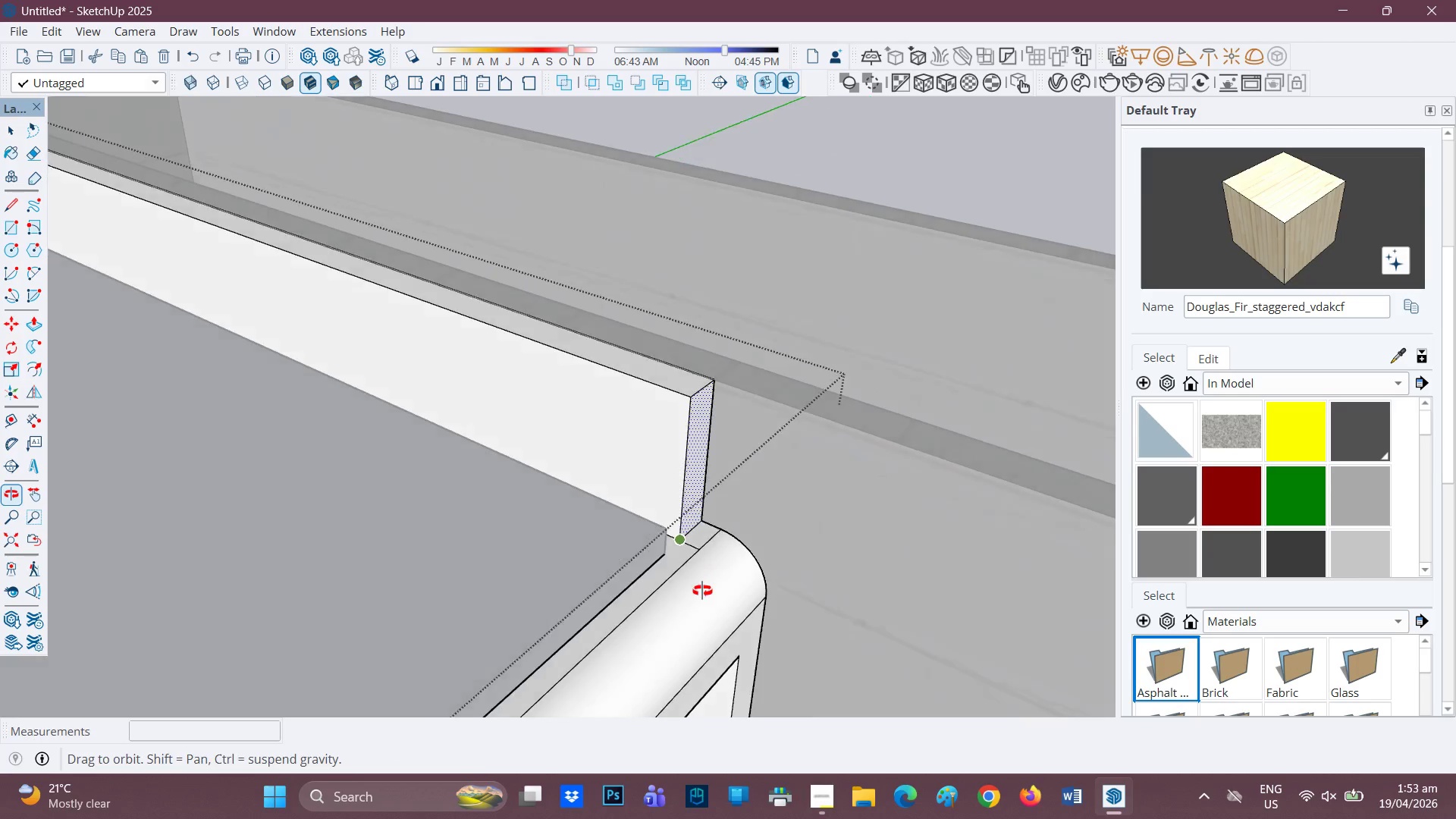 
key(E)
 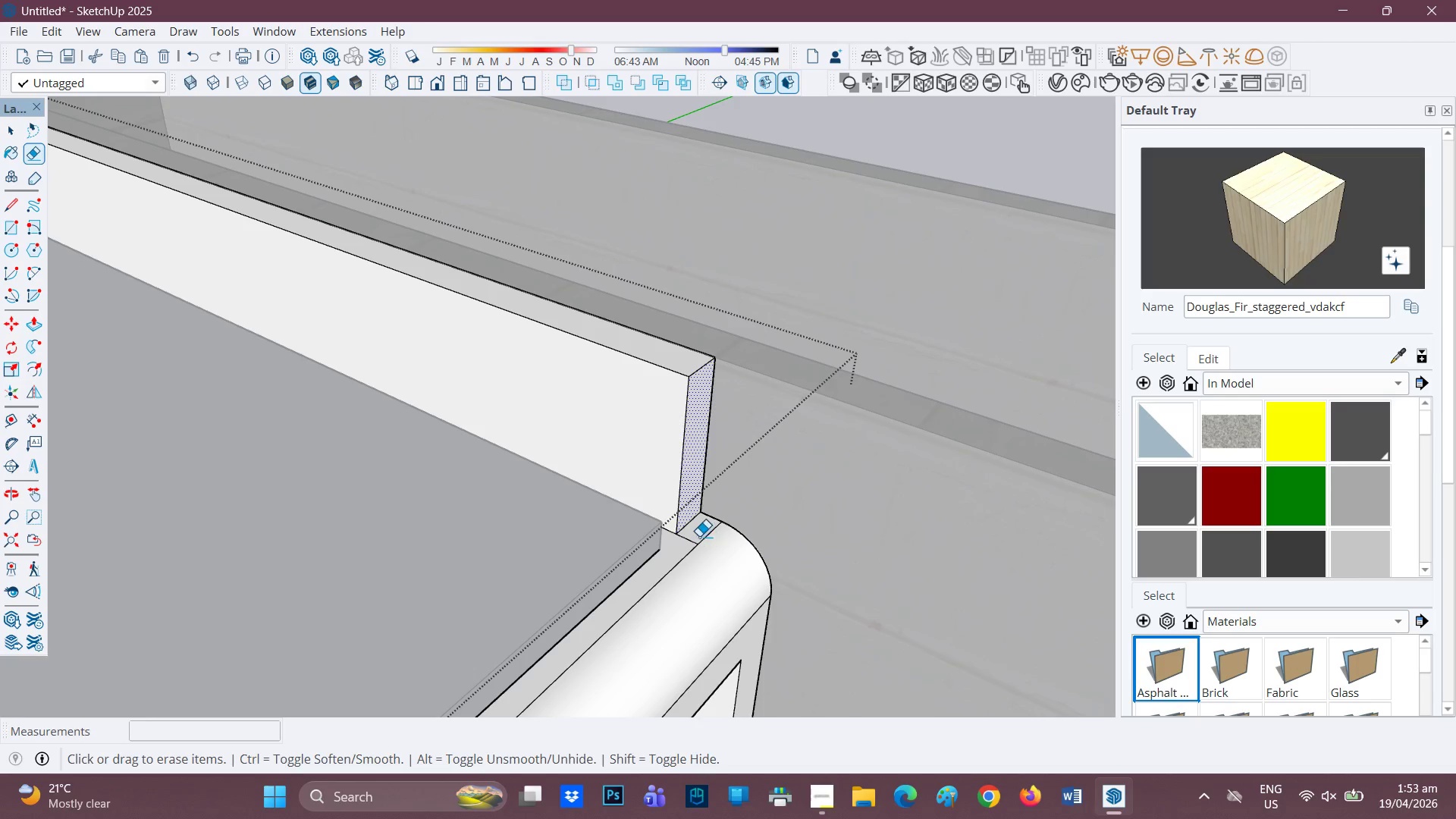 
scroll: coordinate [707, 586], scroll_direction: up, amount: 1.0
 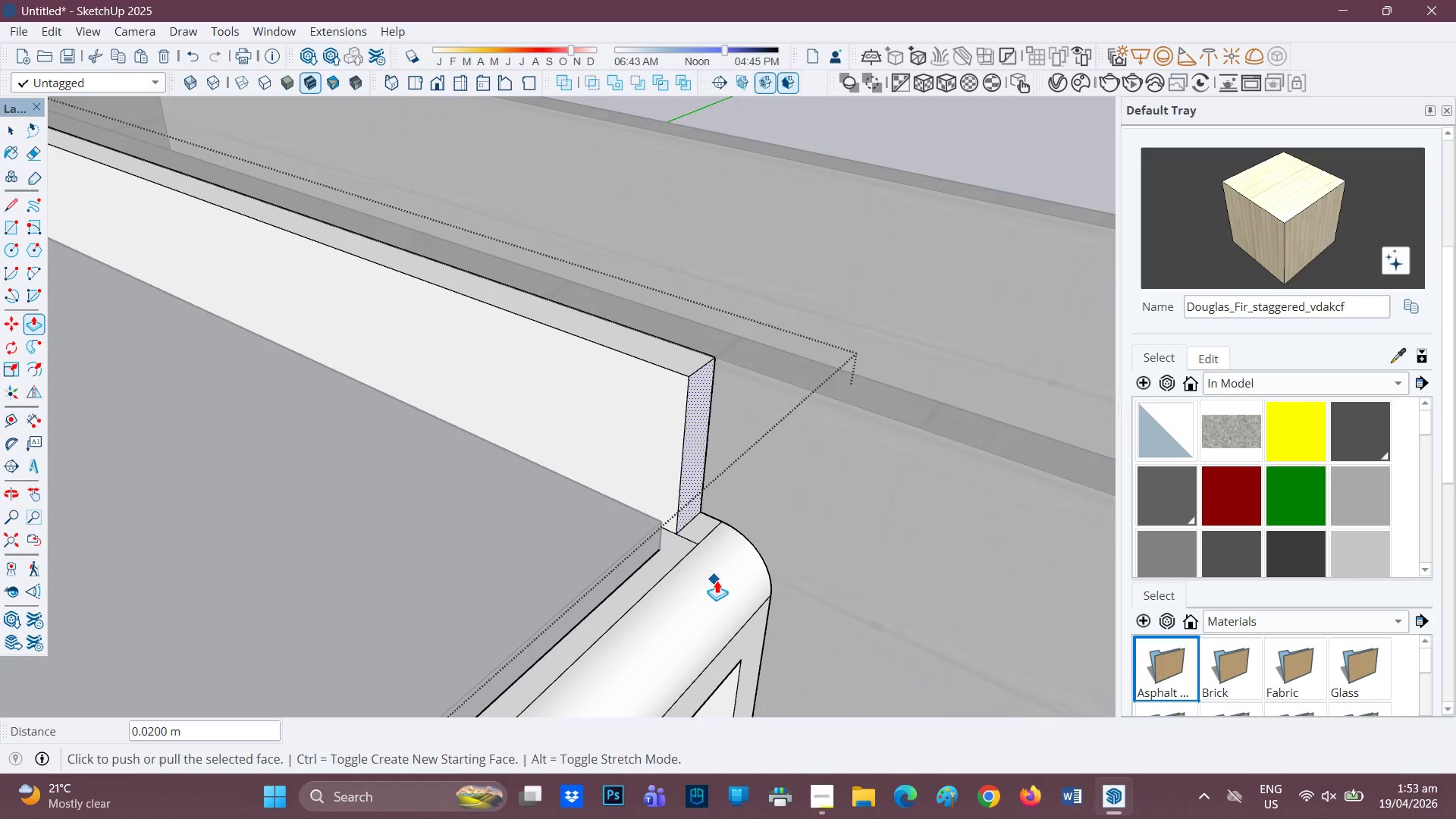 
left_click_drag(start_coordinate=[695, 535], to_coordinate=[679, 551])
 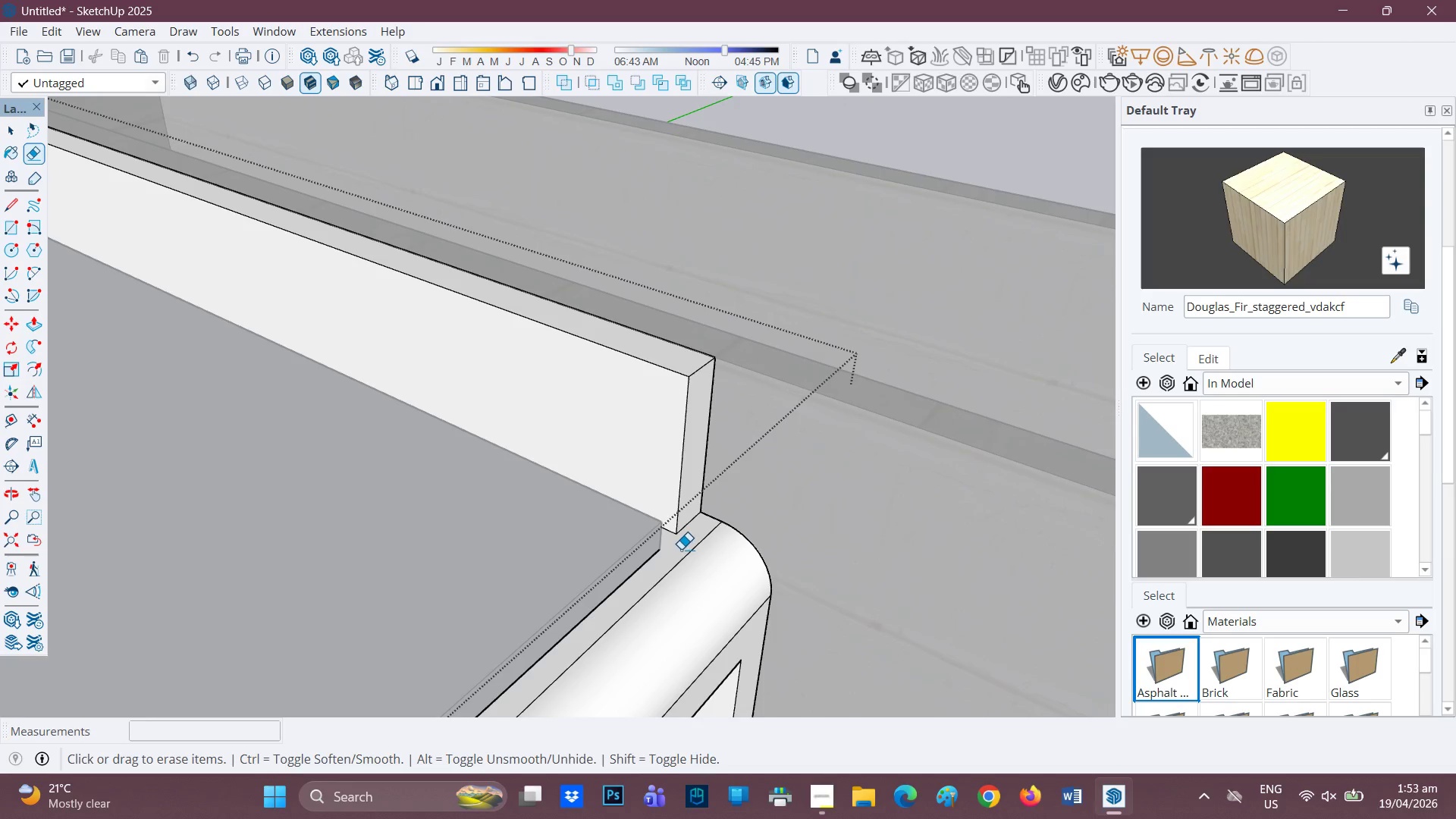 
scroll: coordinate [513, 536], scroll_direction: down, amount: 9.0
 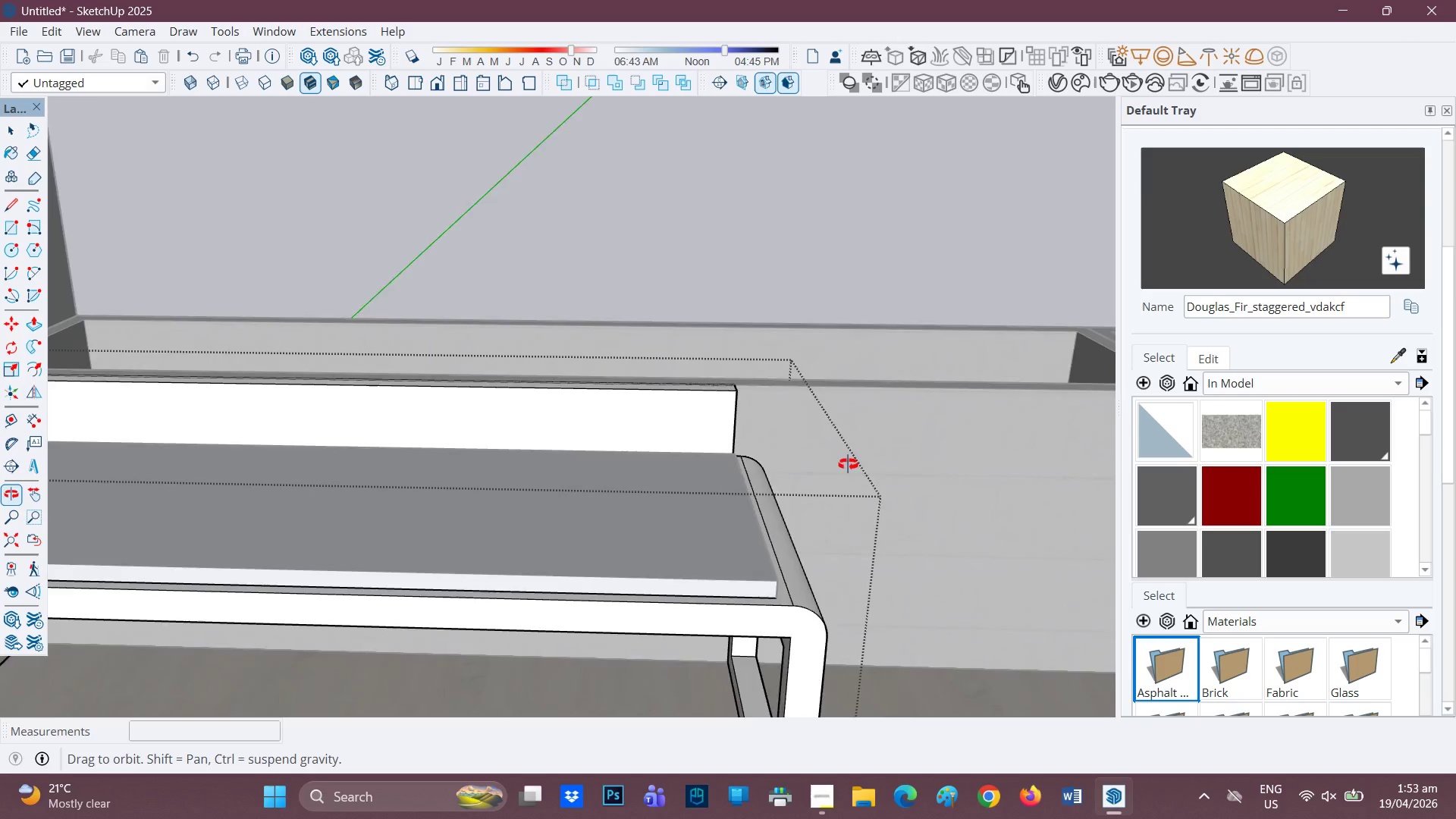 
key(H)
 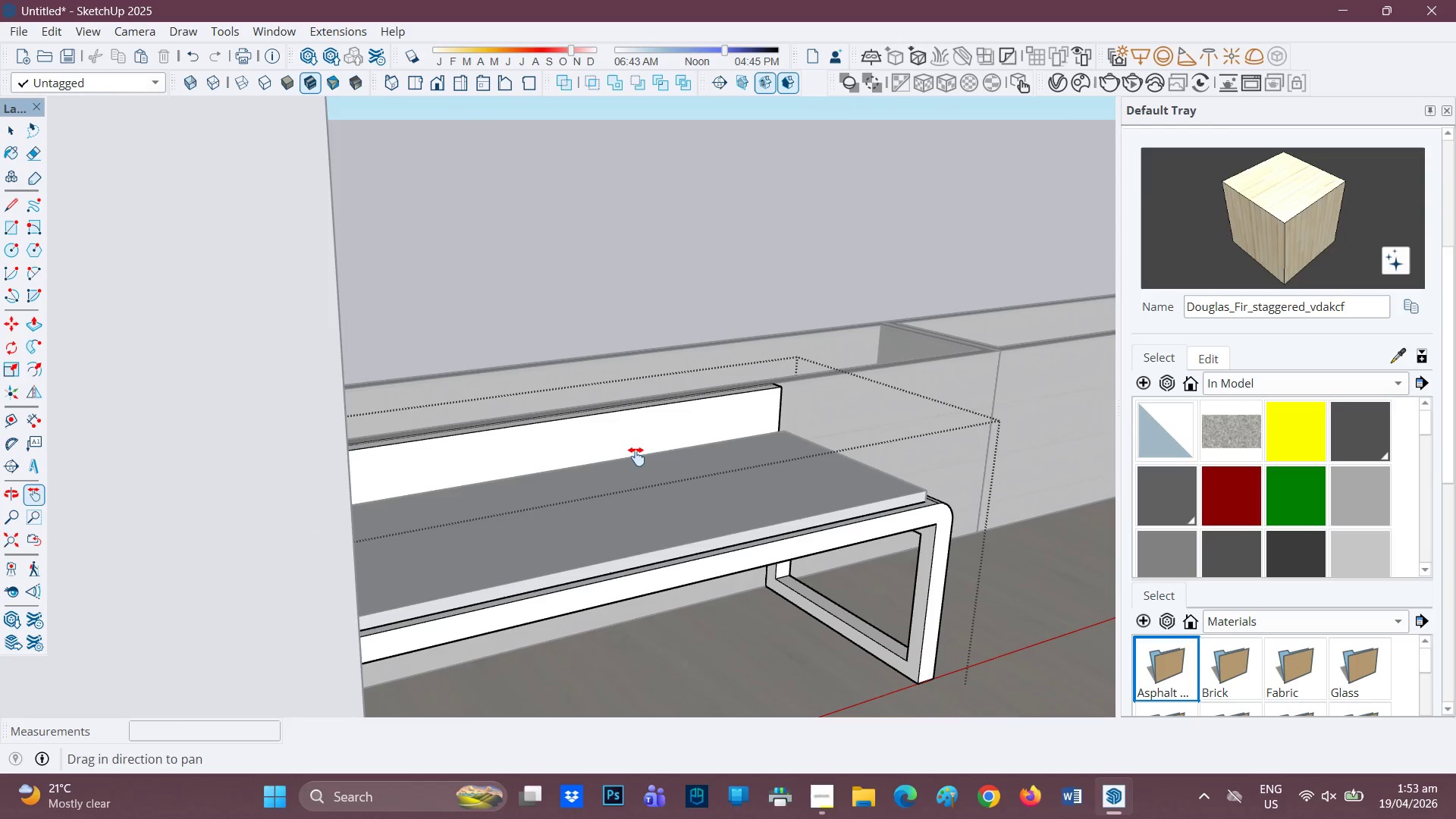 
scroll: coordinate [741, 492], scroll_direction: down, amount: 3.0
 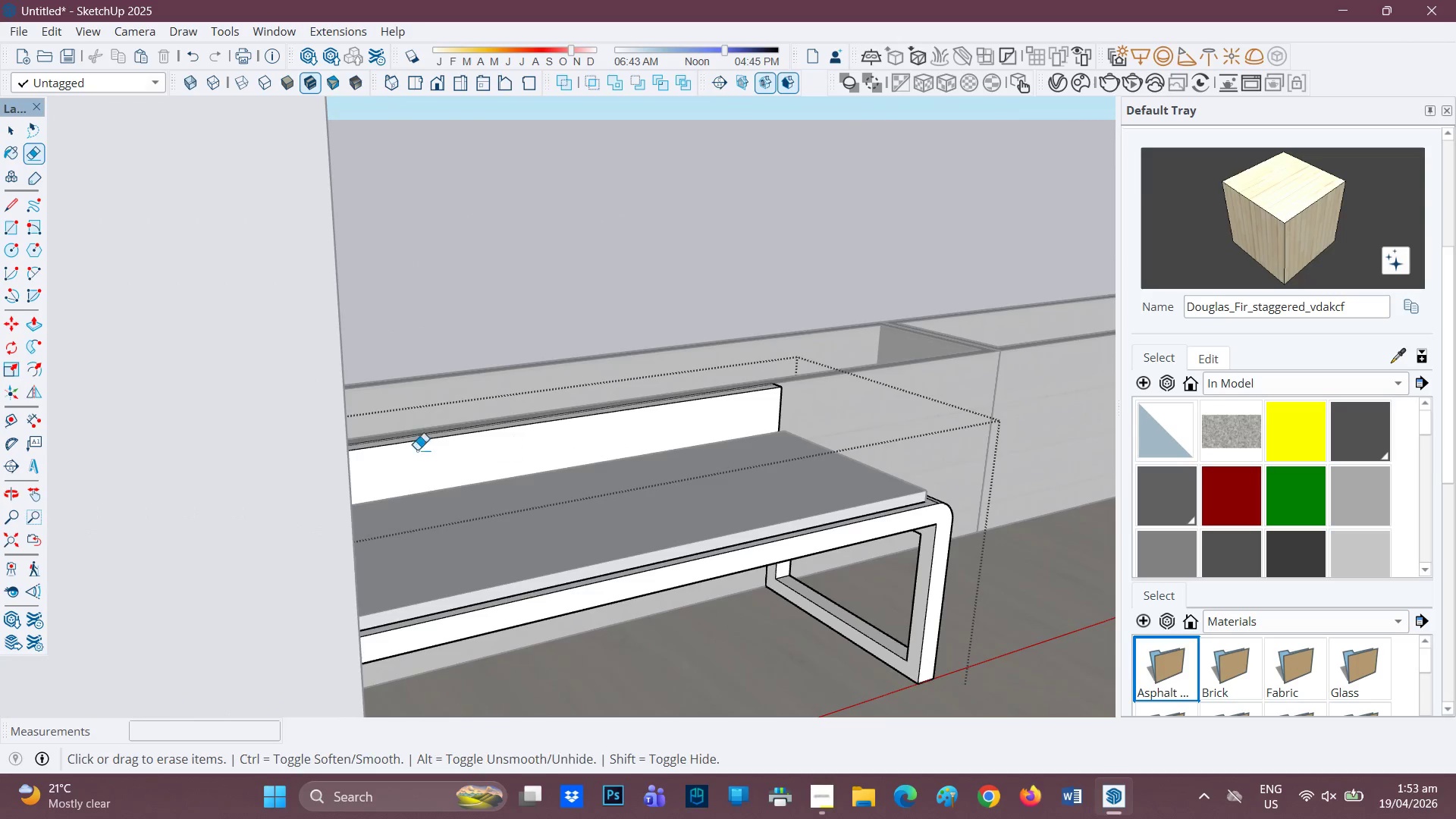 
left_click_drag(start_coordinate=[636, 457], to_coordinate=[866, 414])
 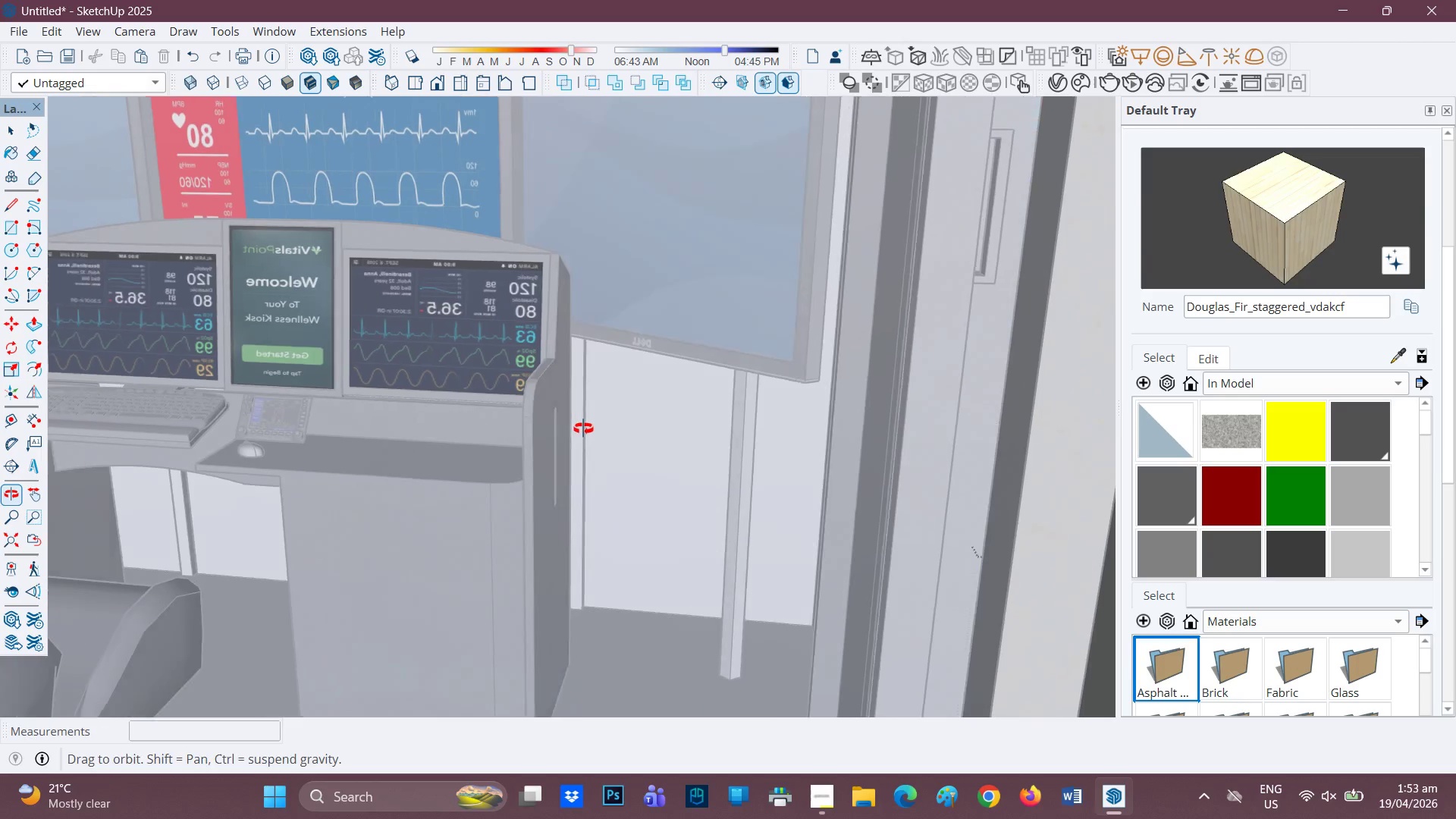 
left_click_drag(start_coordinate=[886, 479], to_coordinate=[208, 383])
 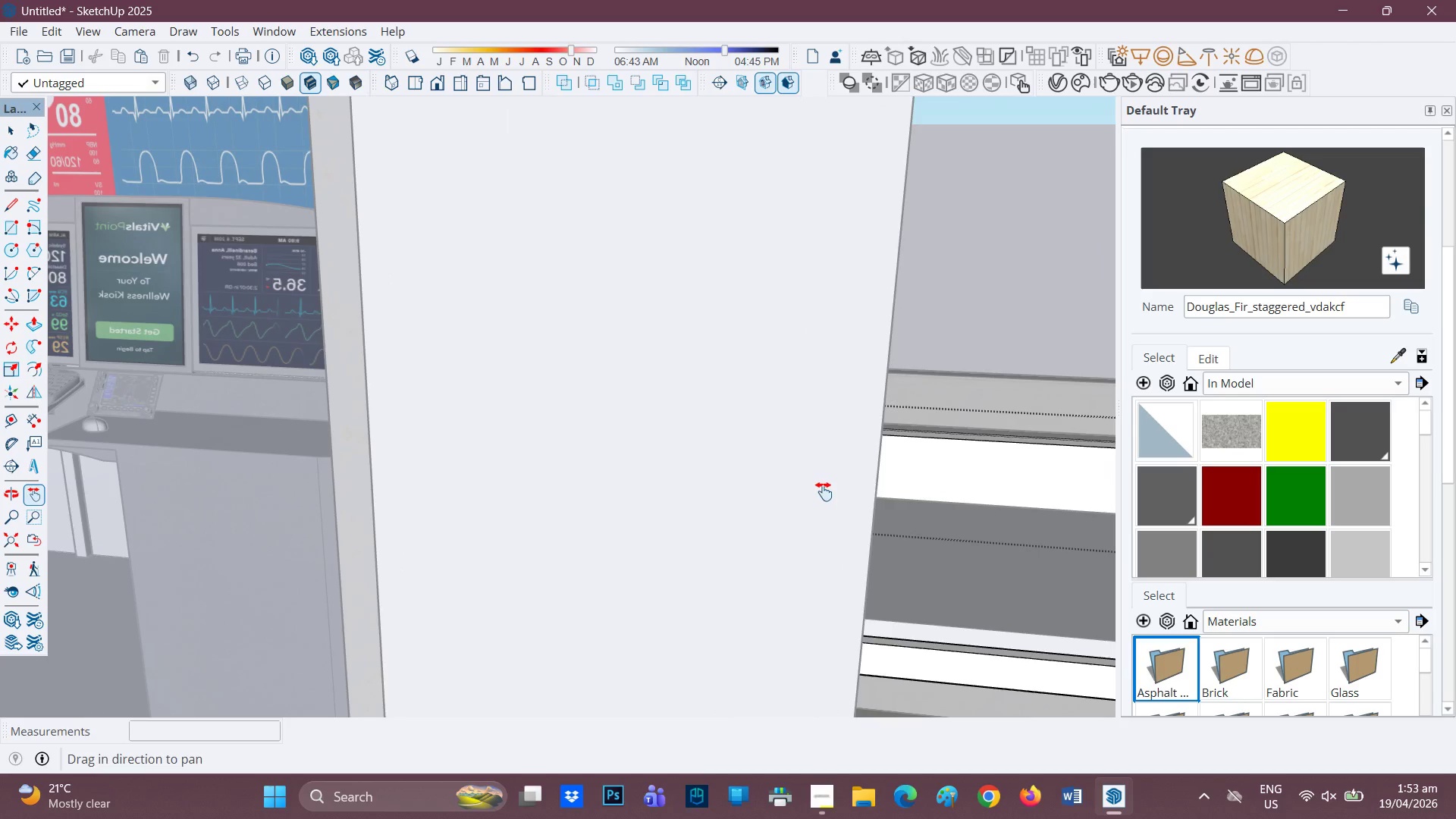 
left_click_drag(start_coordinate=[822, 491], to_coordinate=[485, 579])
 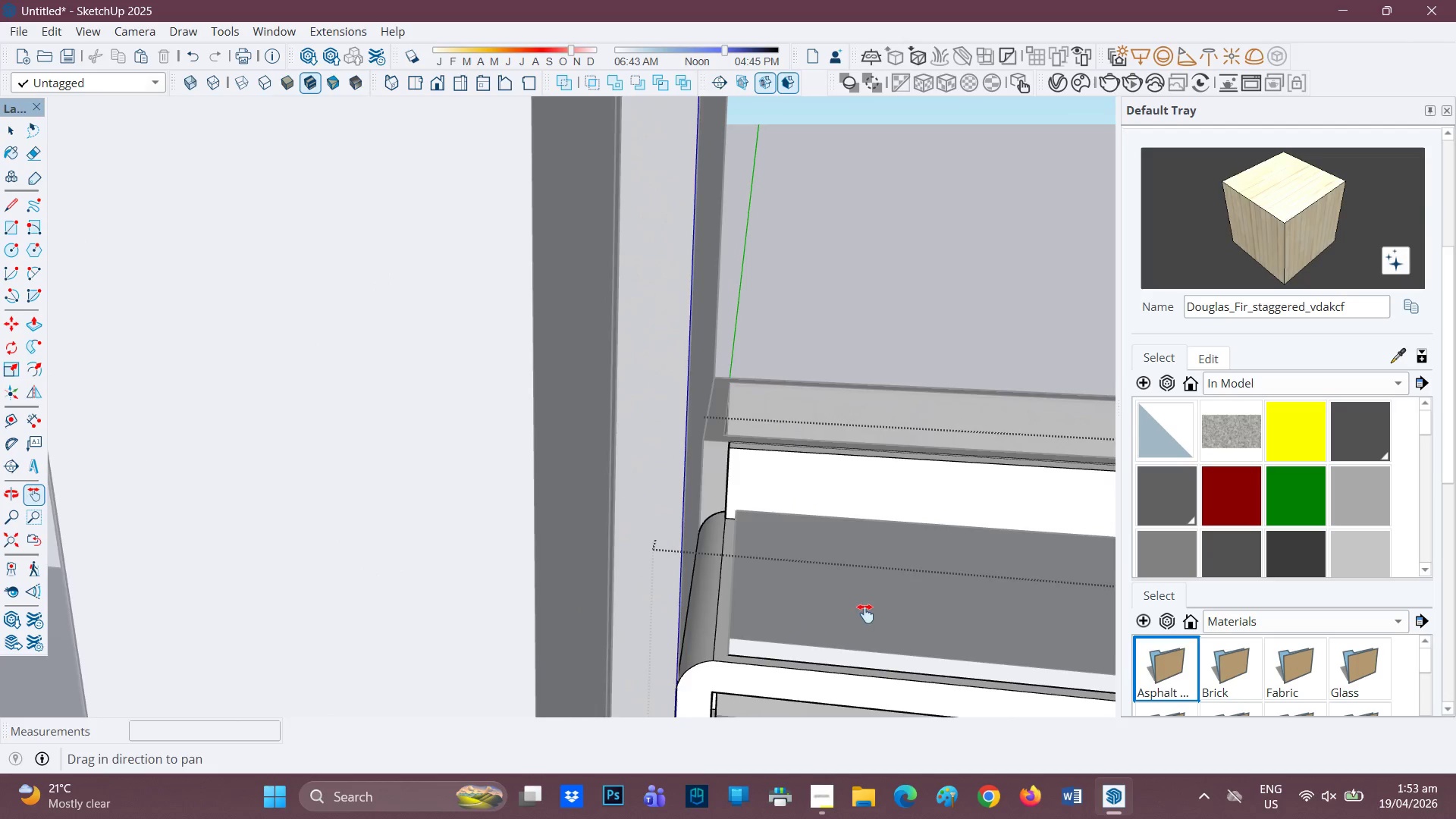 
scroll: coordinate [674, 455], scroll_direction: up, amount: 16.0
 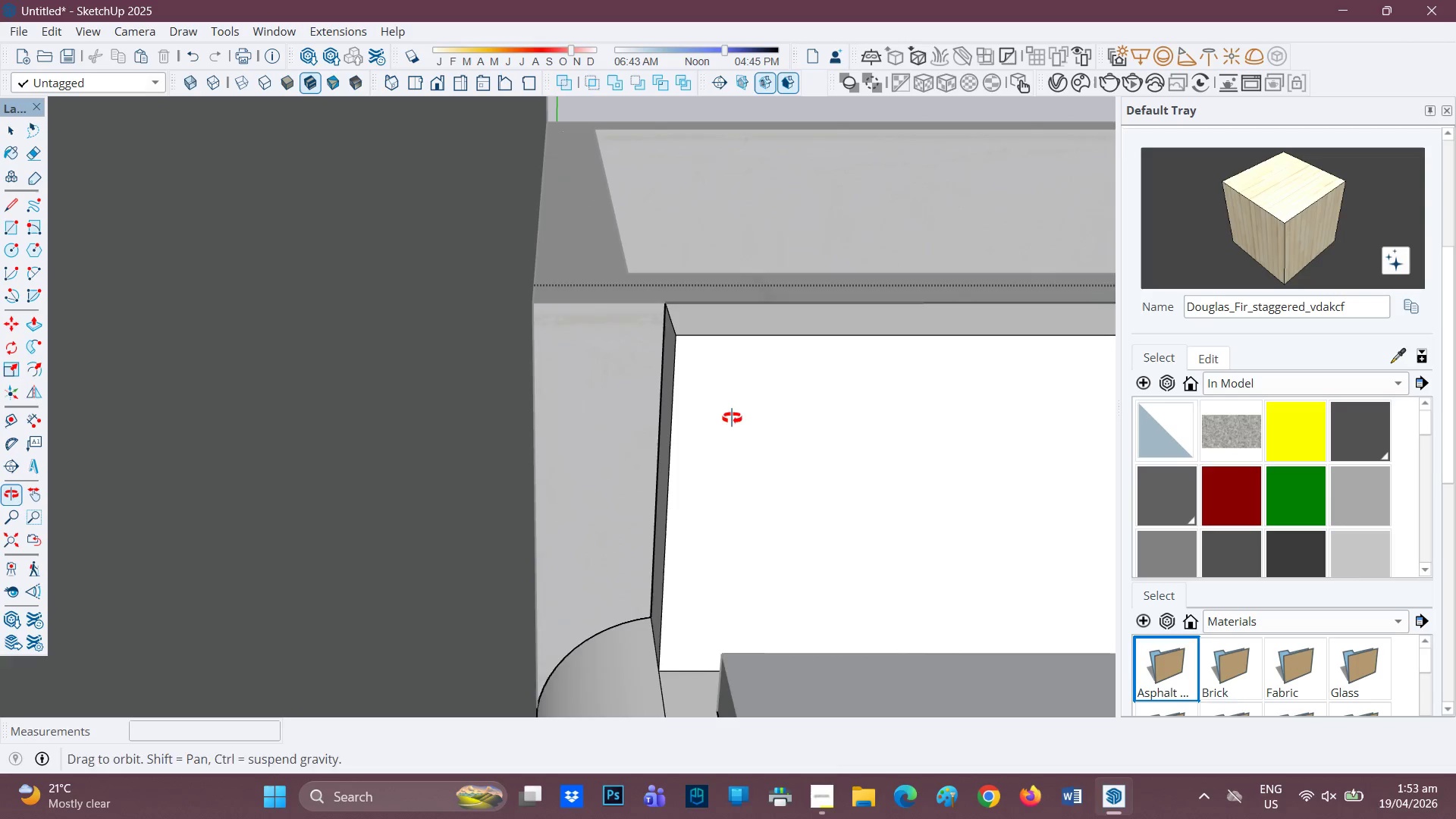 
key(P)
 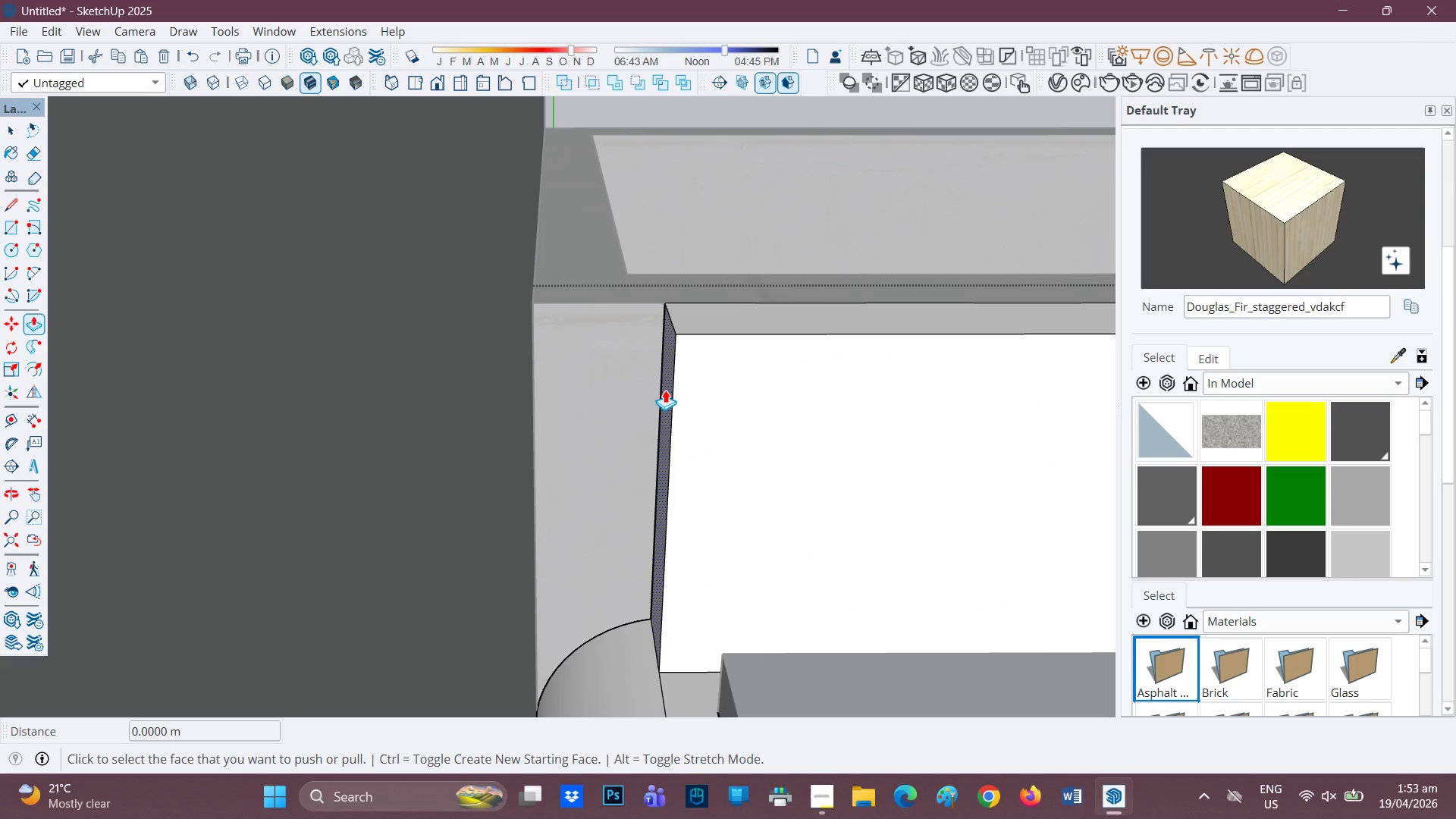 
left_click([665, 389])
 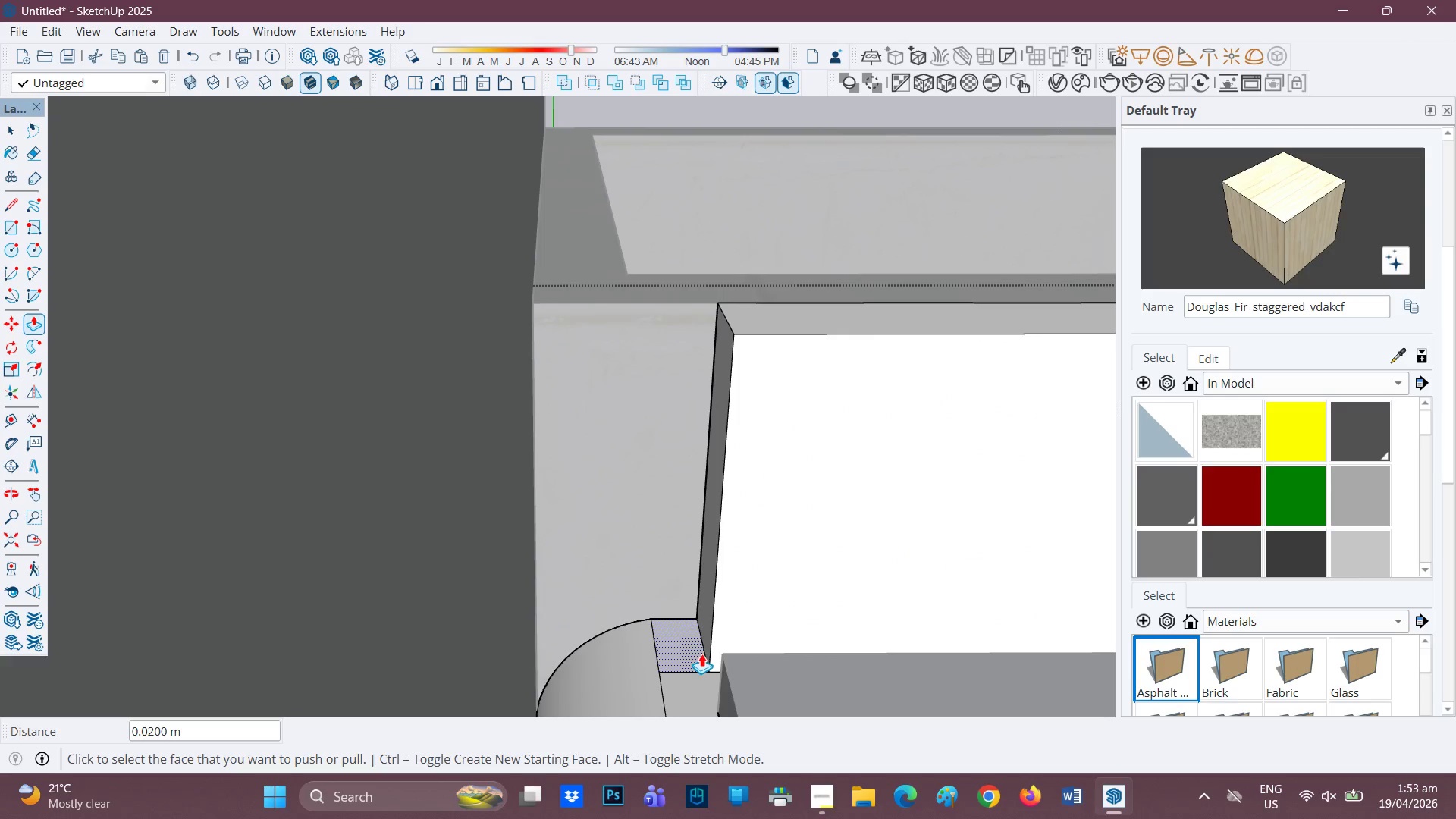 
key(E)
 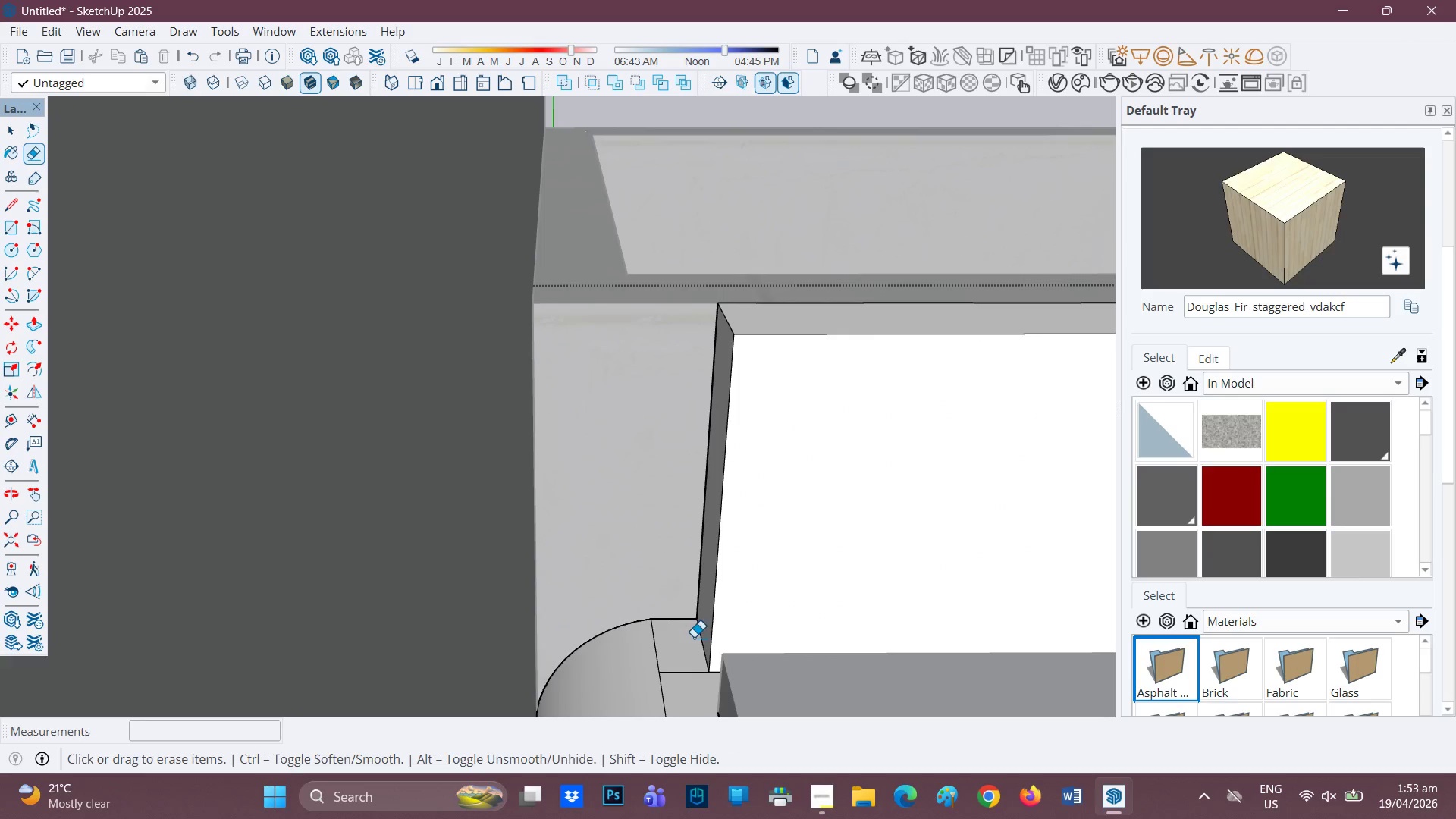 
left_click_drag(start_coordinate=[693, 641], to_coordinate=[678, 679])
 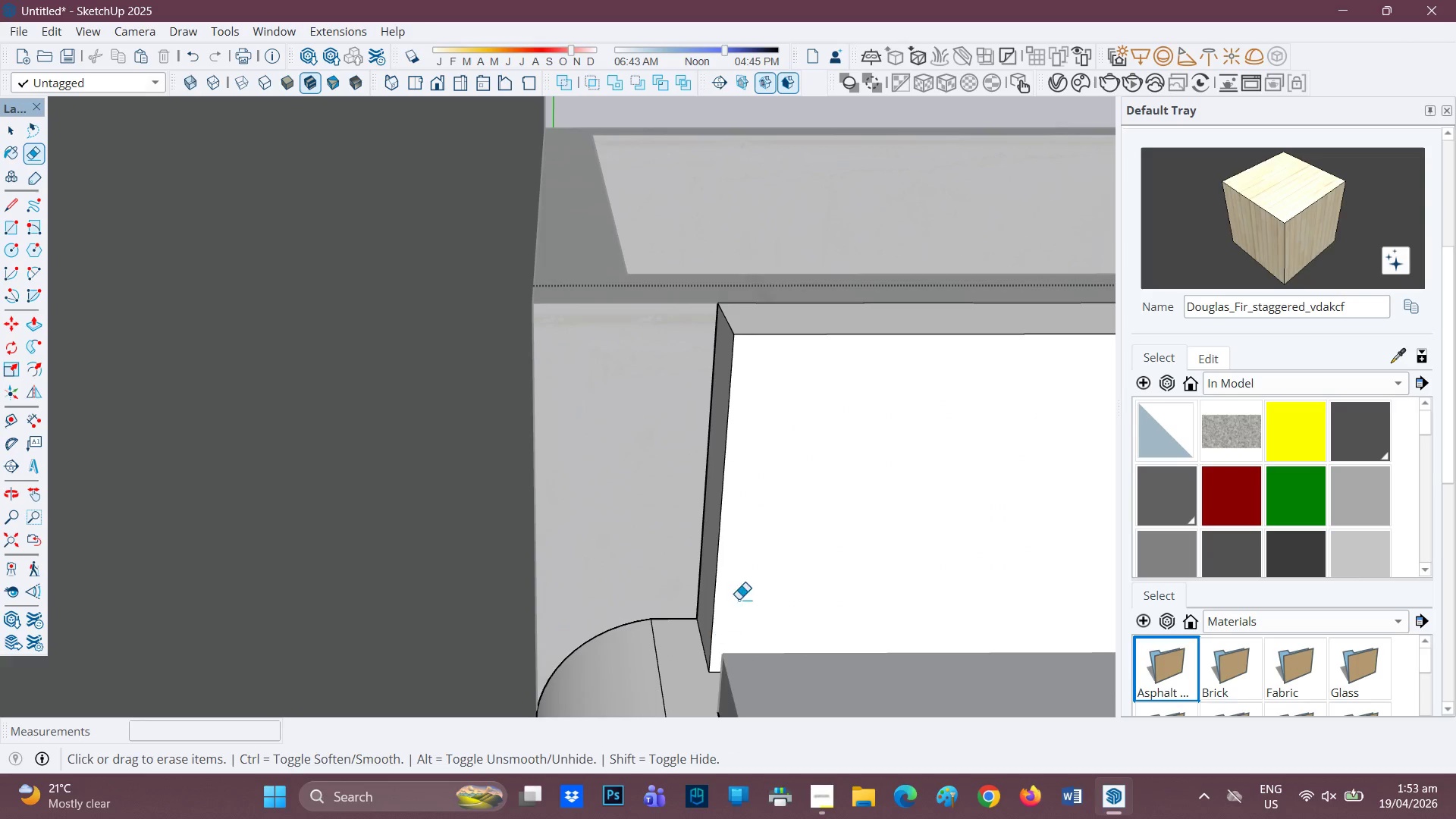 
scroll: coordinate [790, 489], scroll_direction: down, amount: 6.0
 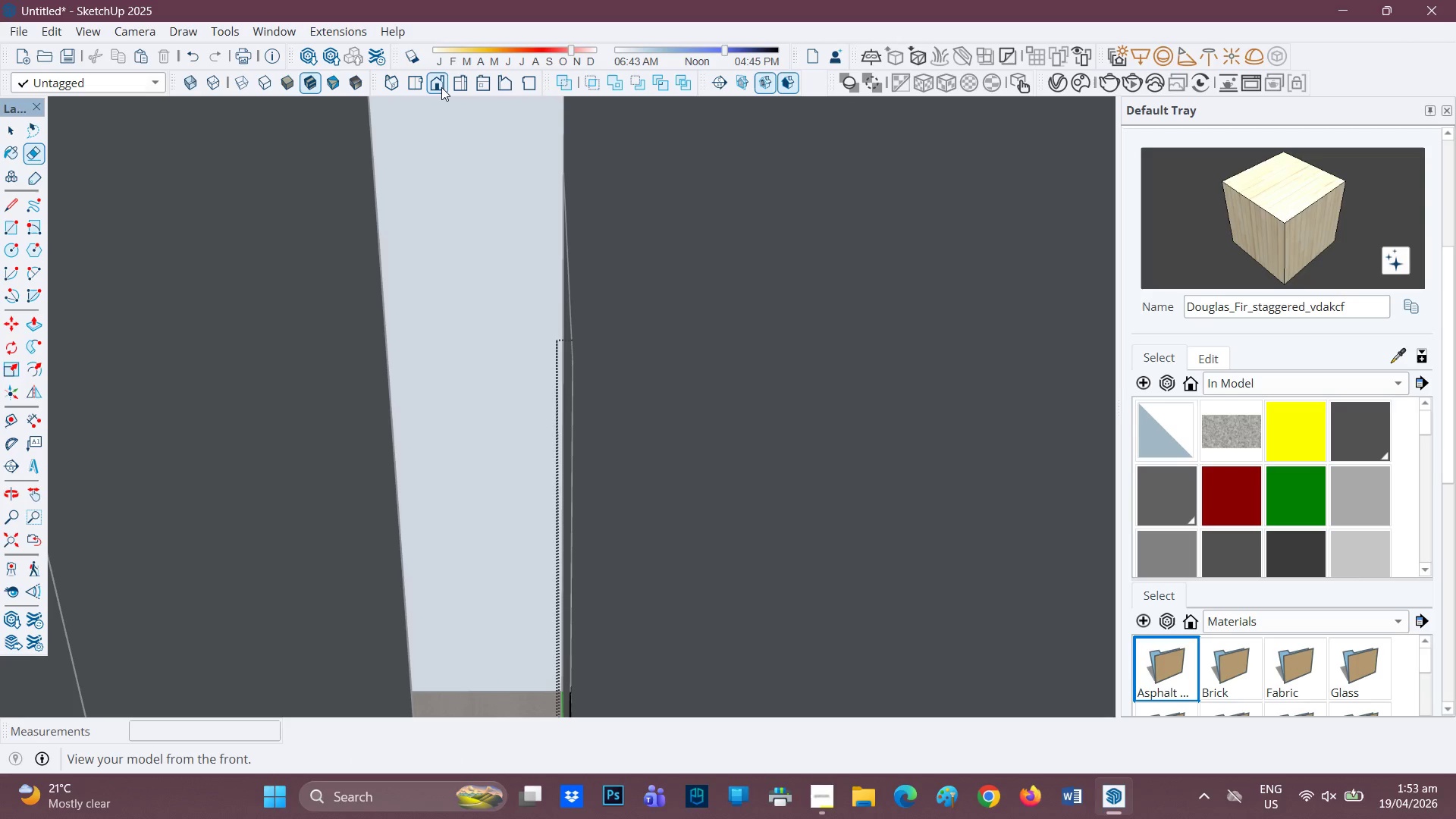 
left_click([441, 87])
 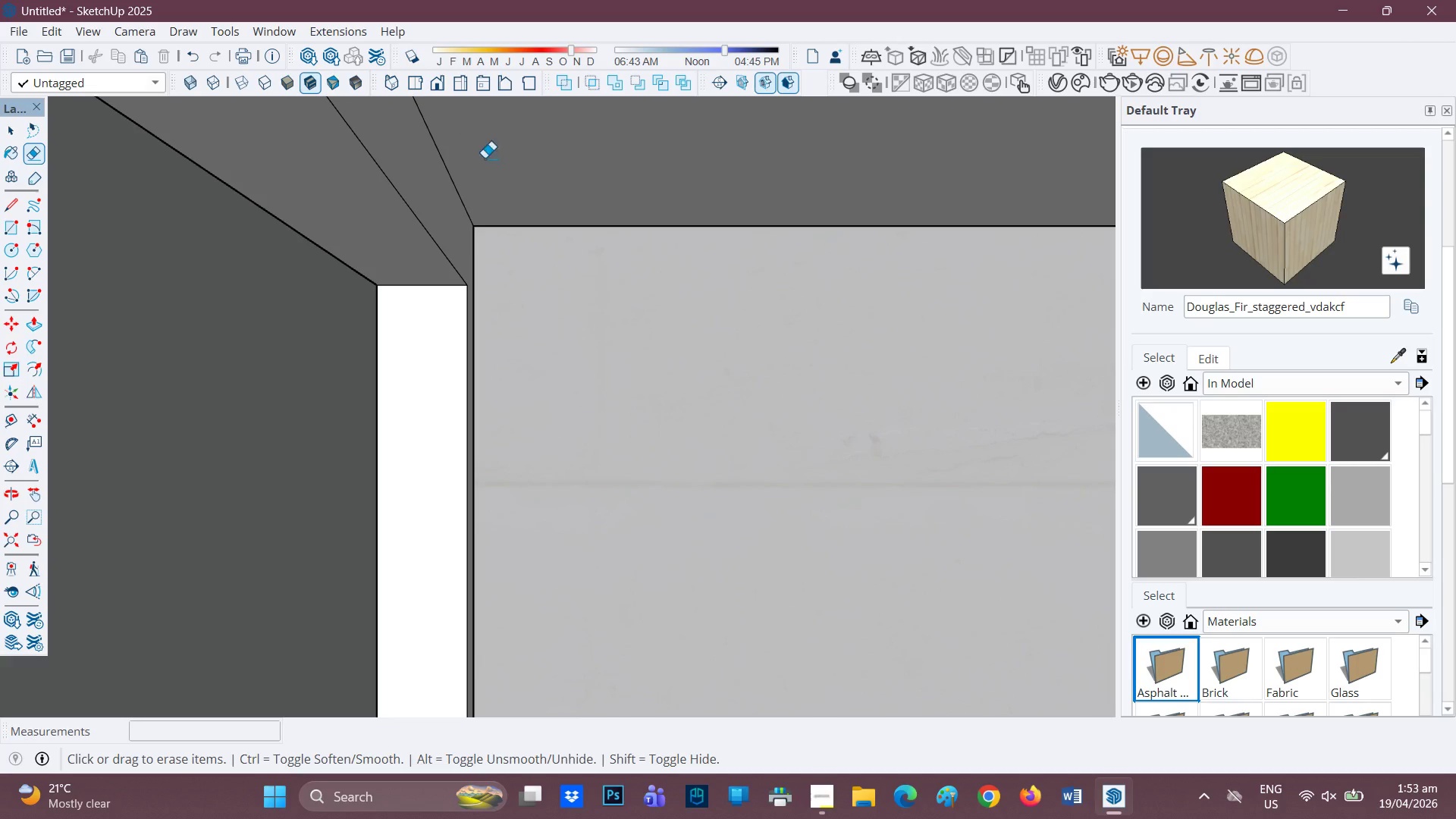 
scroll: coordinate [610, 375], scroll_direction: down, amount: 6.0
 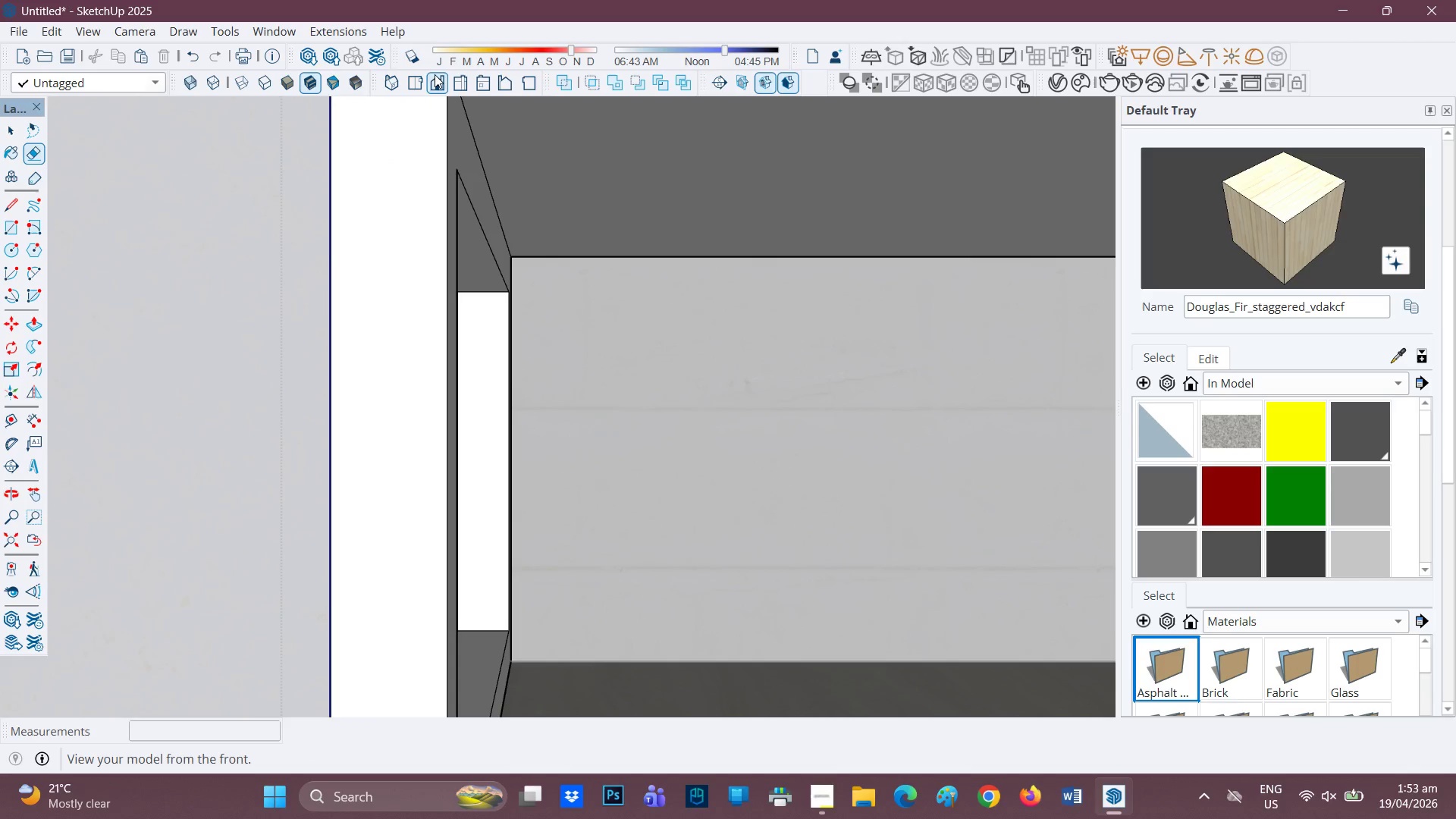 
left_click([439, 74])
 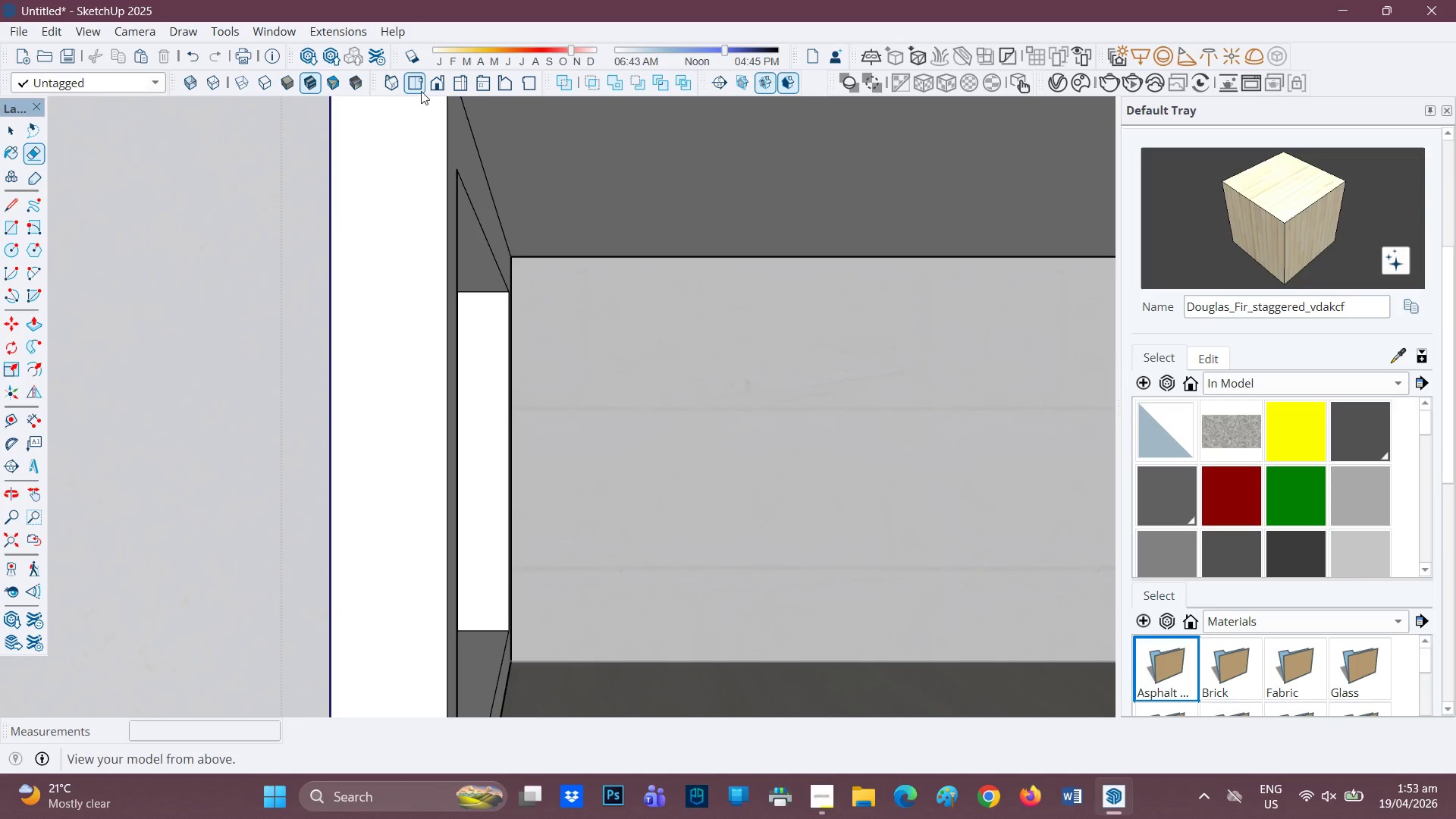 
left_click([420, 91])
 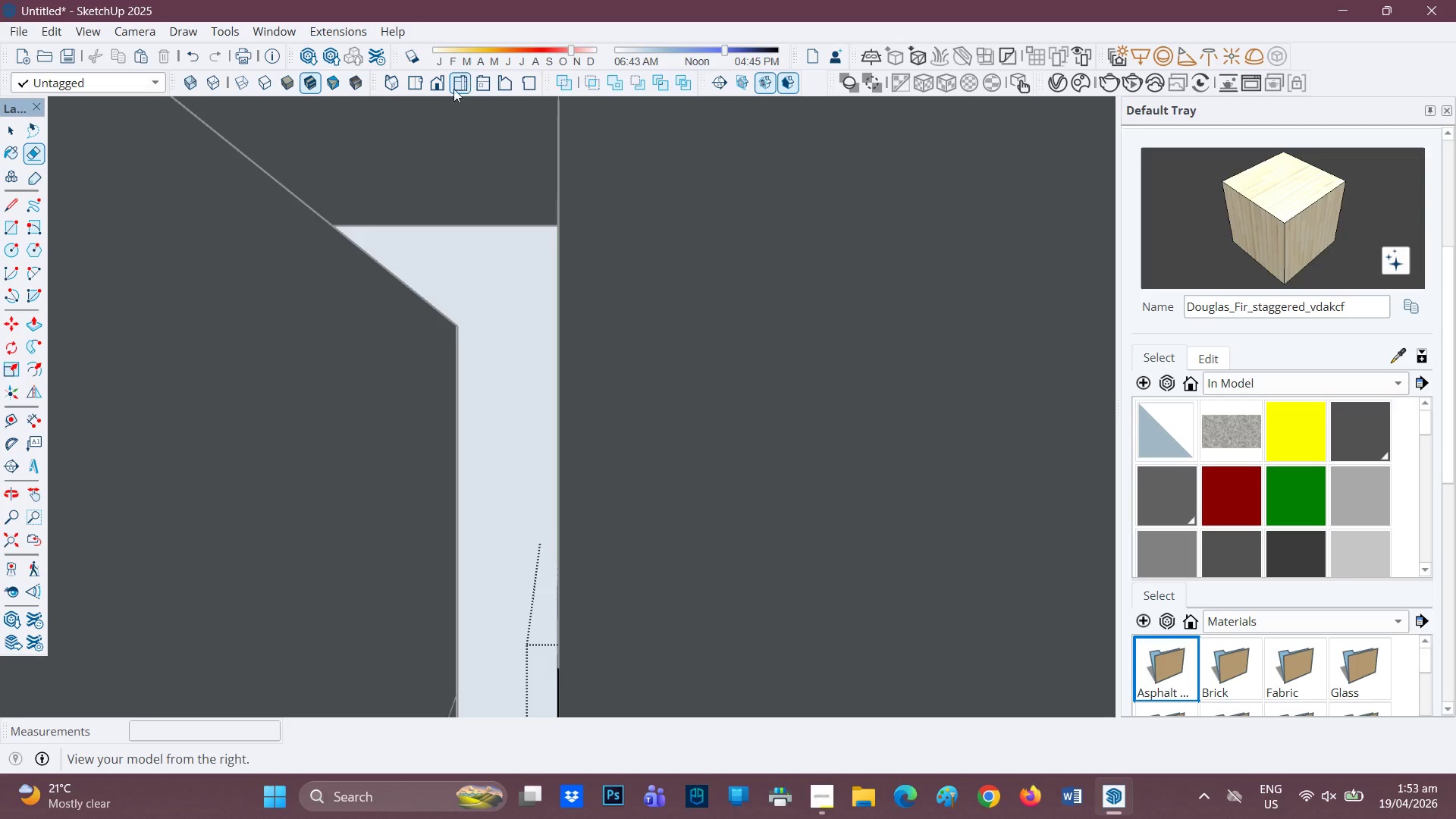 
left_click([437, 83])
 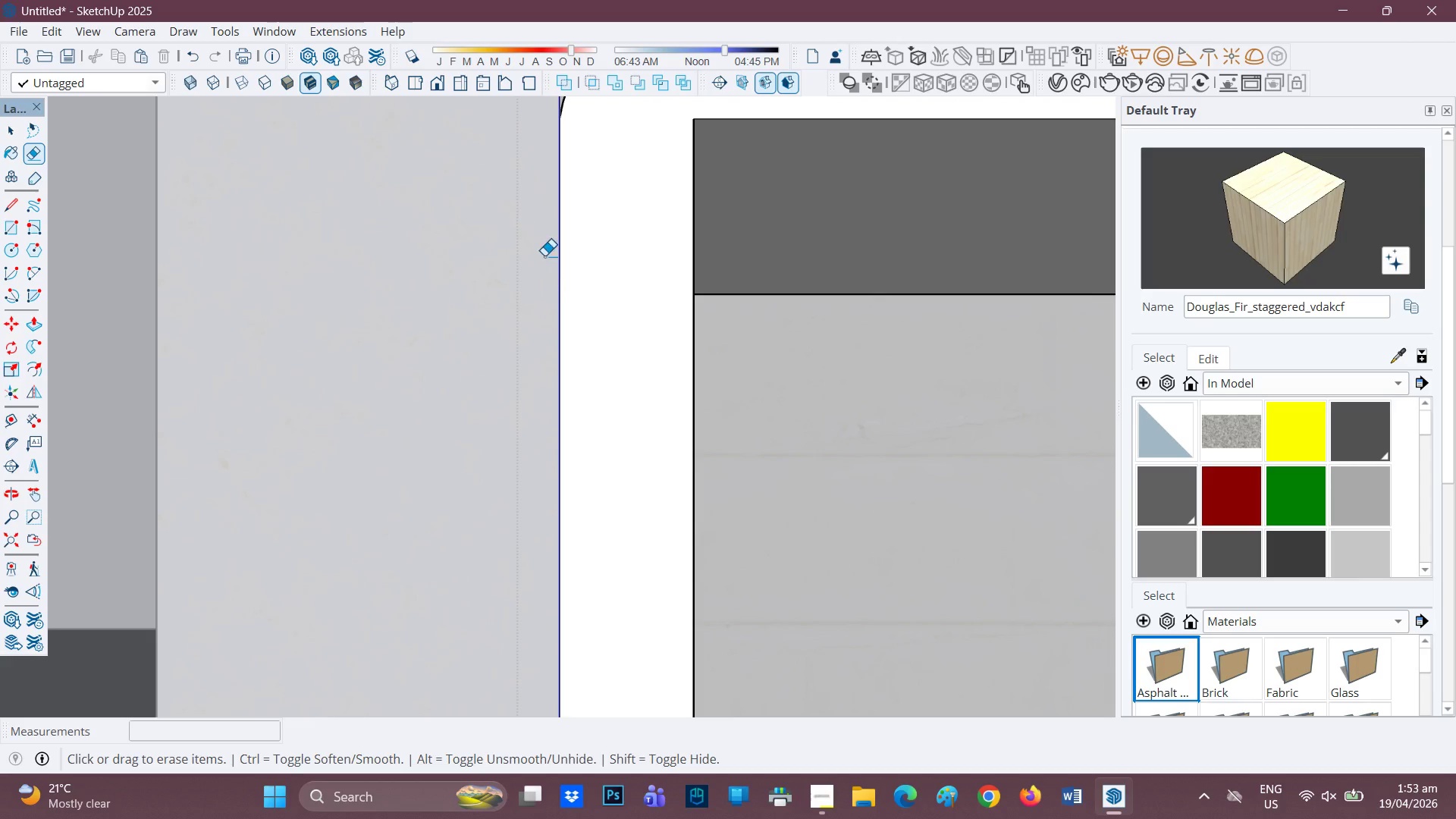 
scroll: coordinate [710, 454], scroll_direction: down, amount: 7.0
 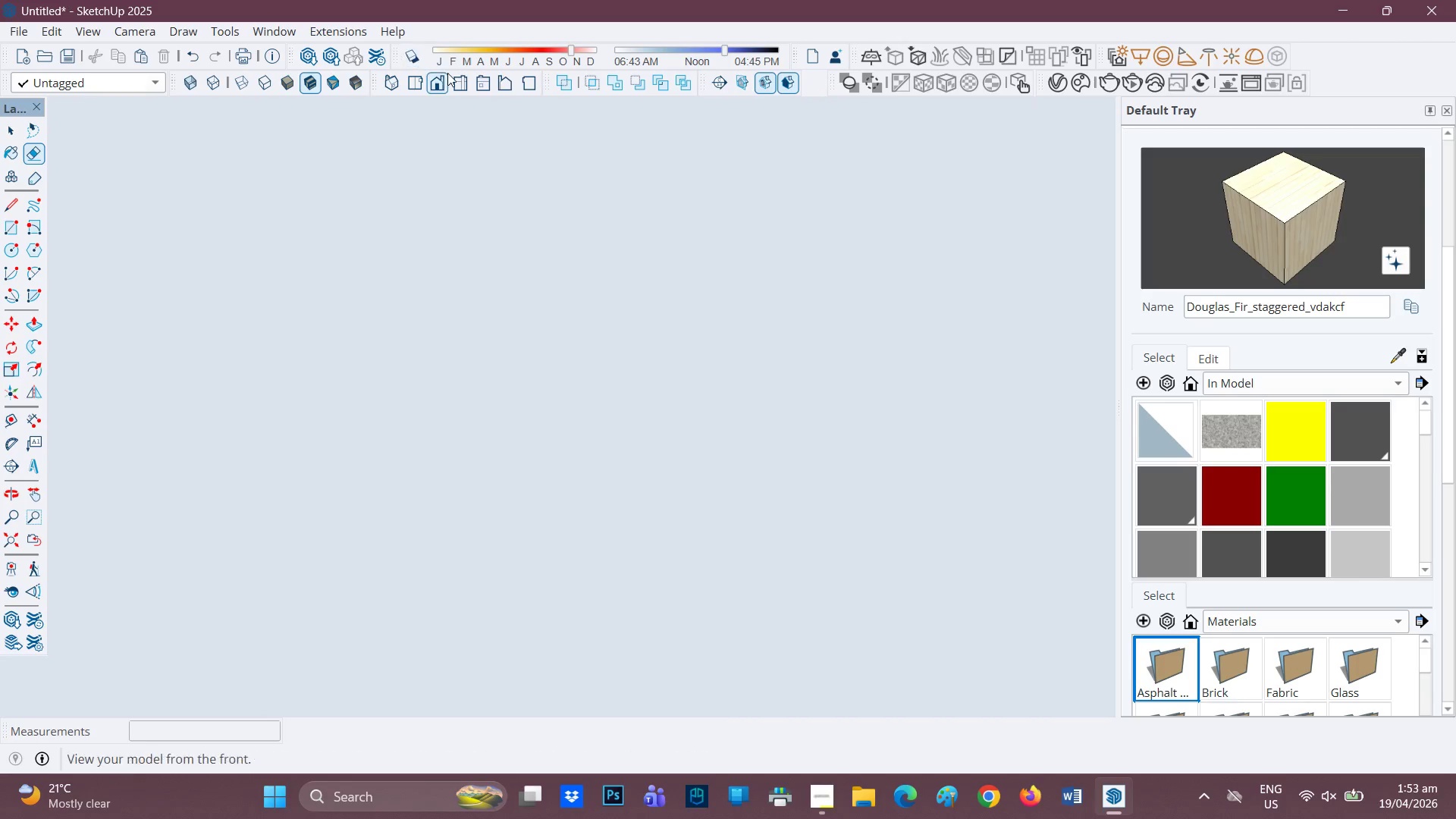 
left_click([444, 83])
 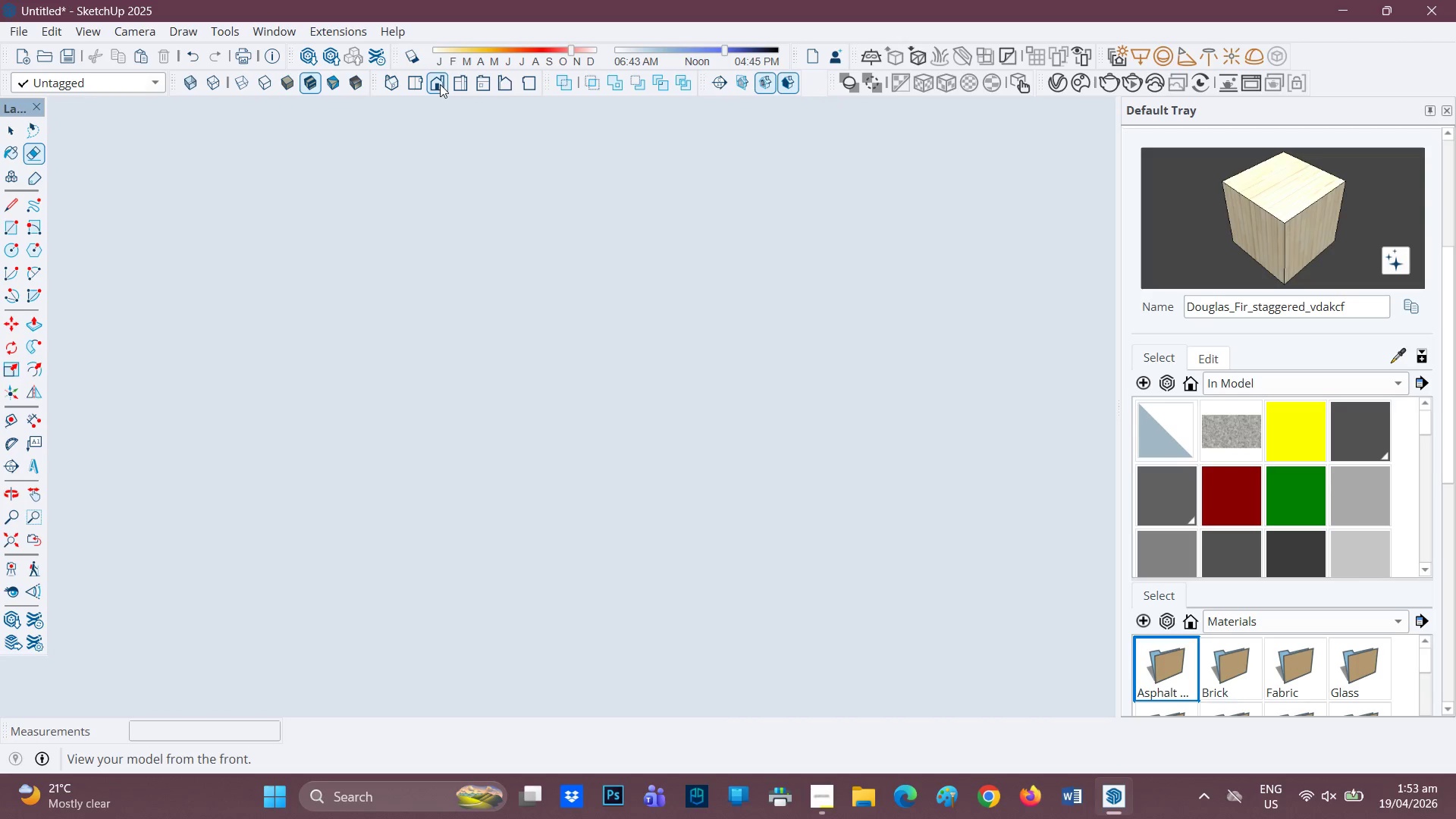 
left_click([440, 84])
 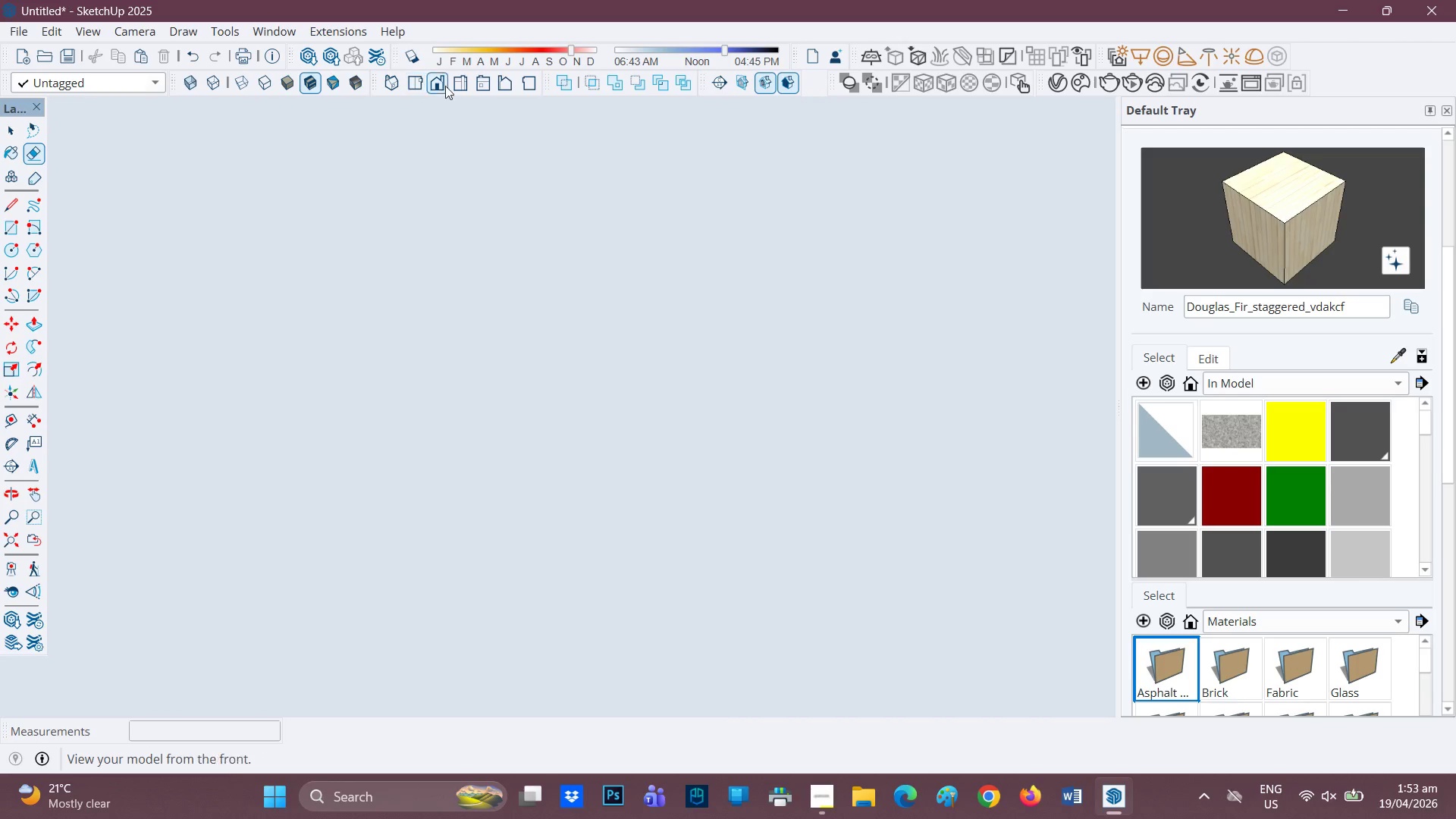 
left_click([459, 80])
 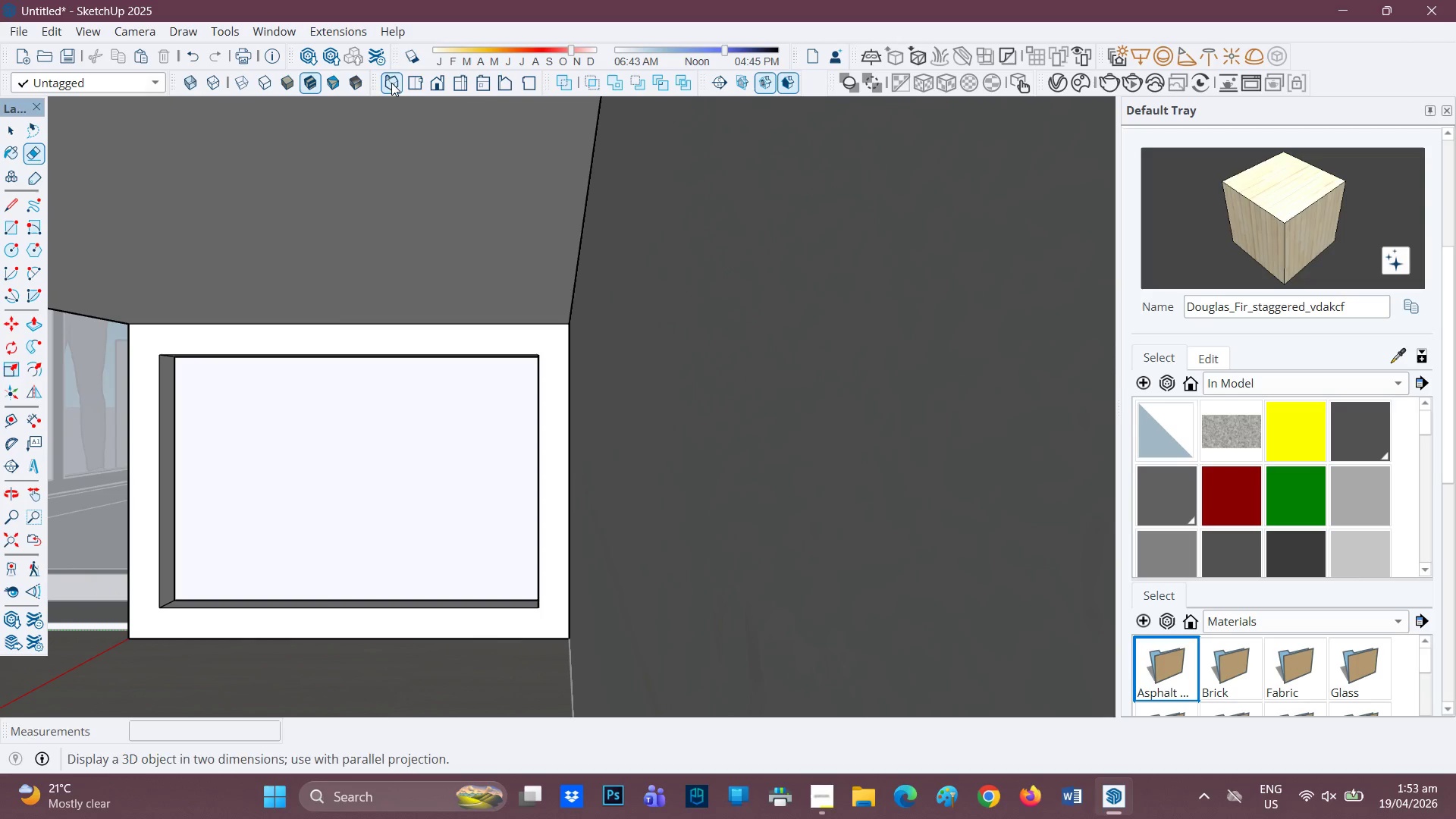 
left_click([407, 80])
 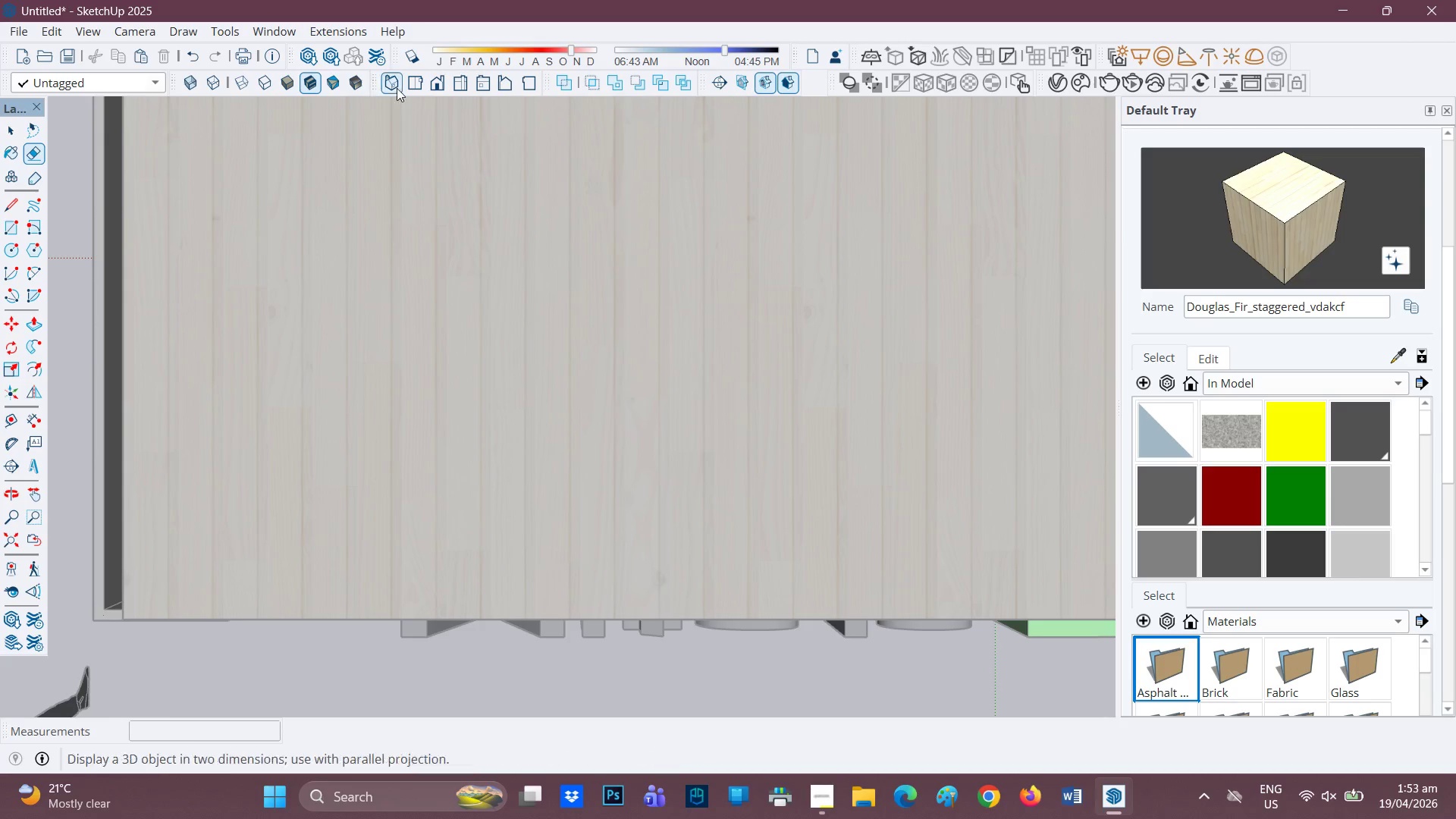 
left_click([410, 82])
 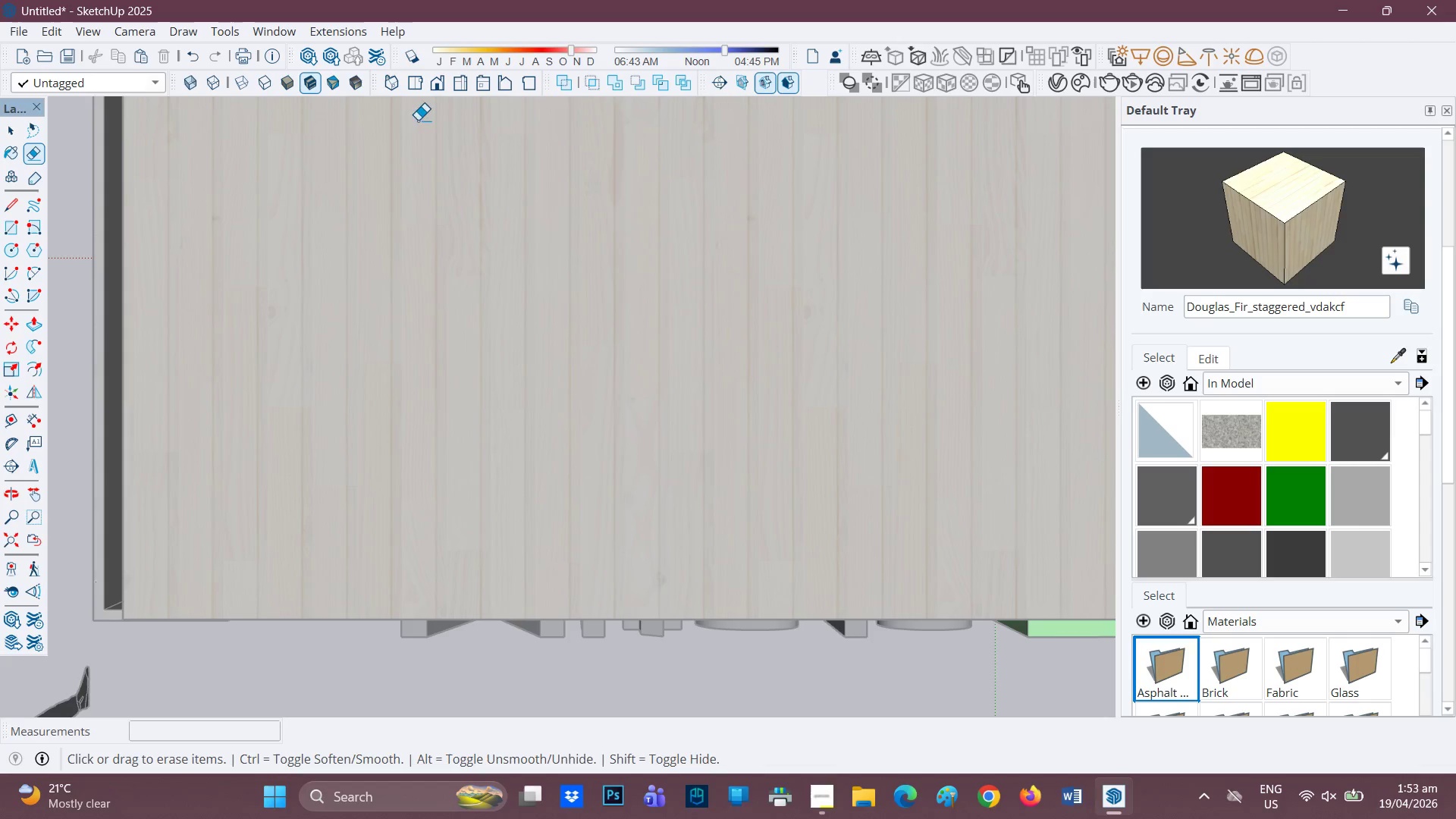 
key(H)
 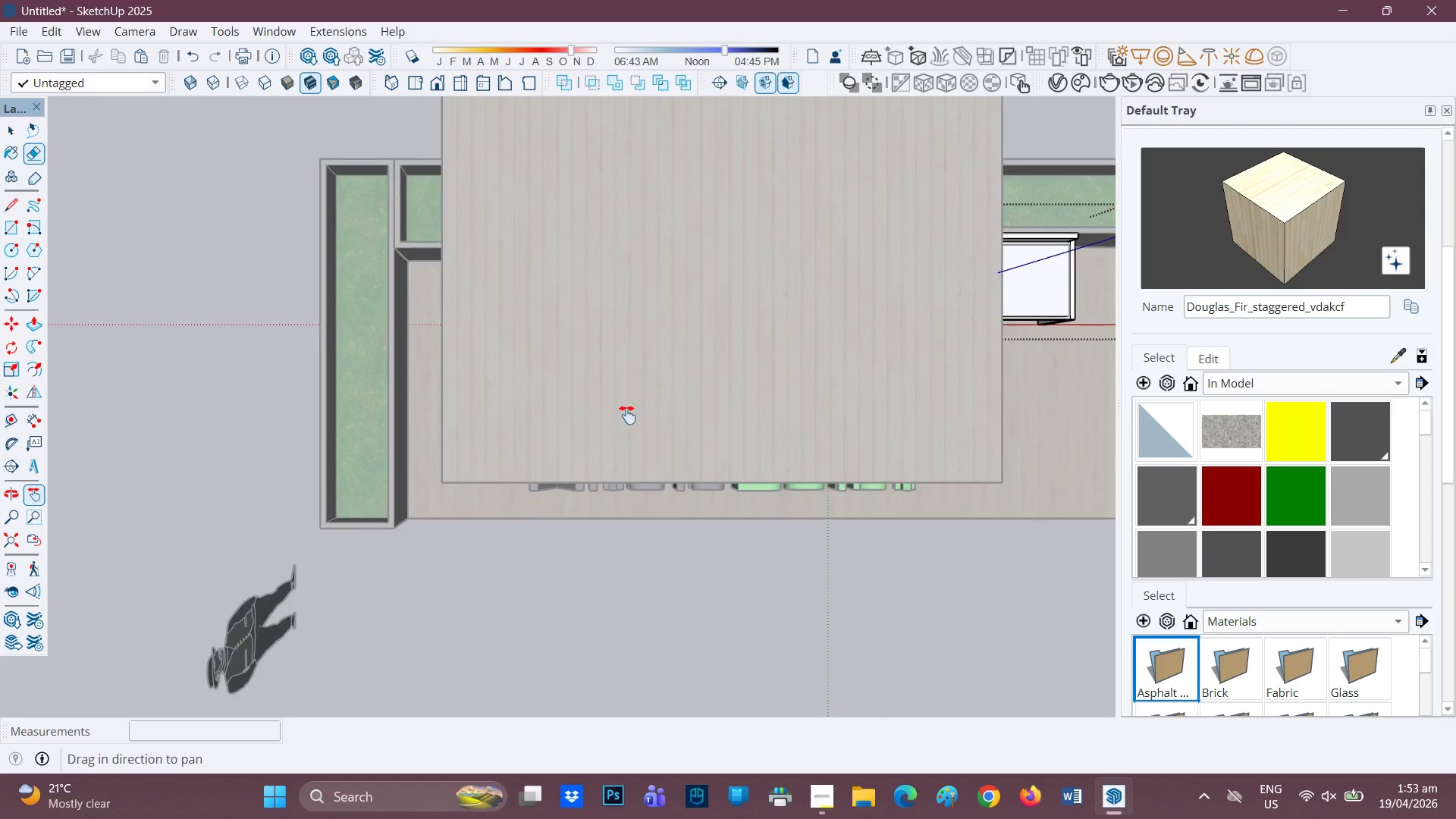 
scroll: coordinate [640, 460], scroll_direction: down, amount: 13.0
 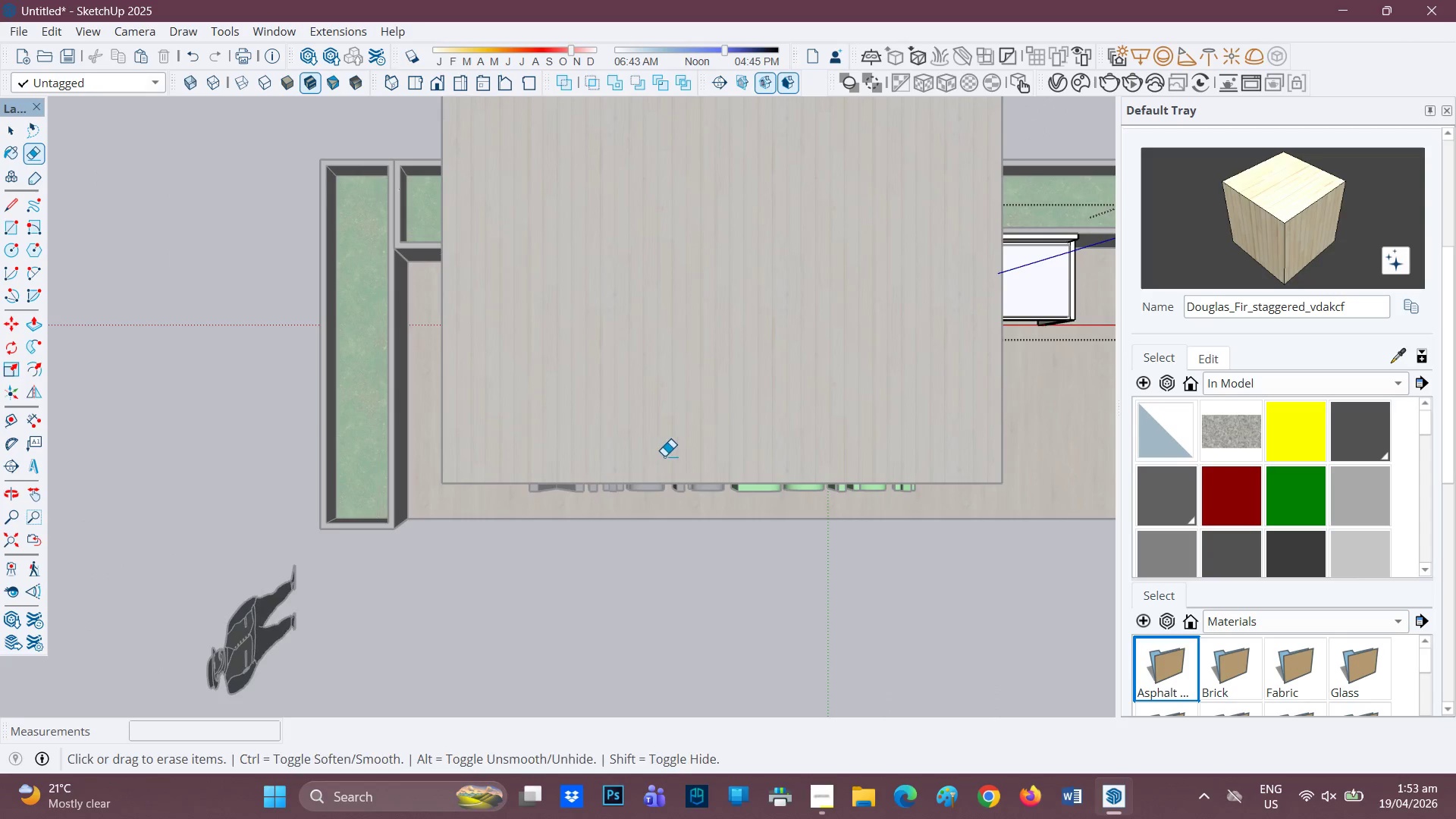 
left_click_drag(start_coordinate=[664, 443], to_coordinate=[224, 394])
 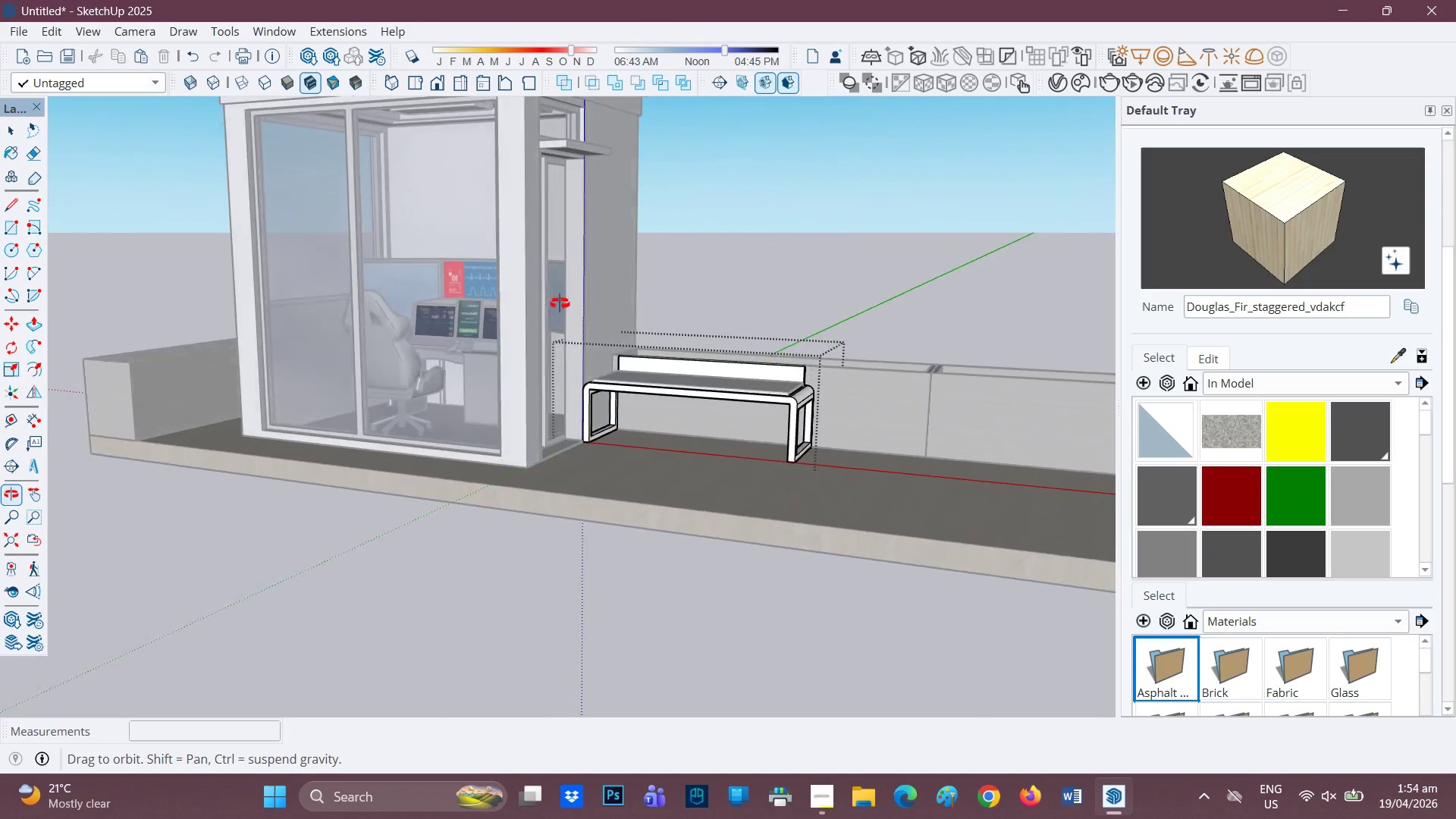 
wait(6.28)
 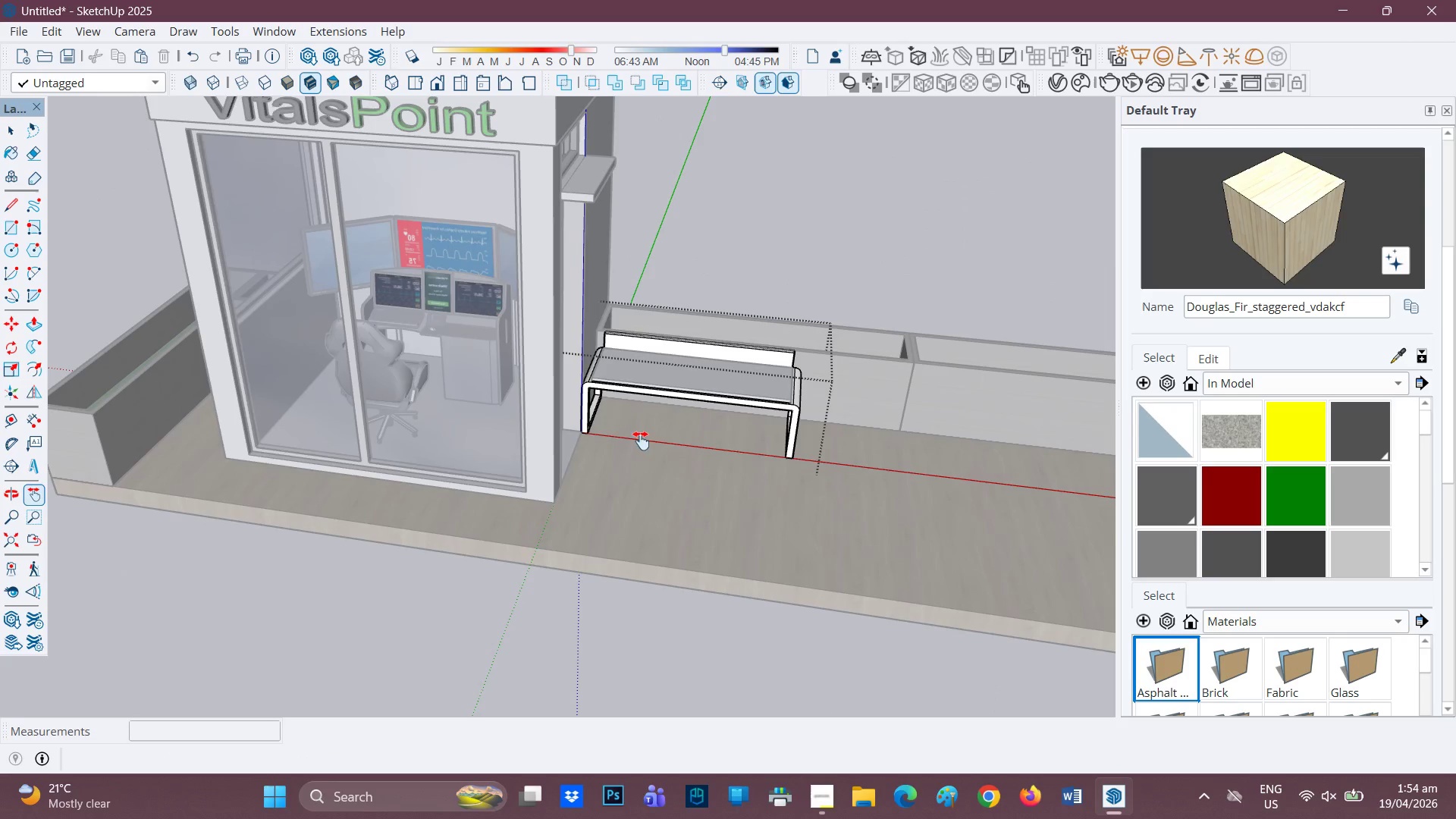 
scroll: coordinate [806, 335], scroll_direction: up, amount: 6.0
 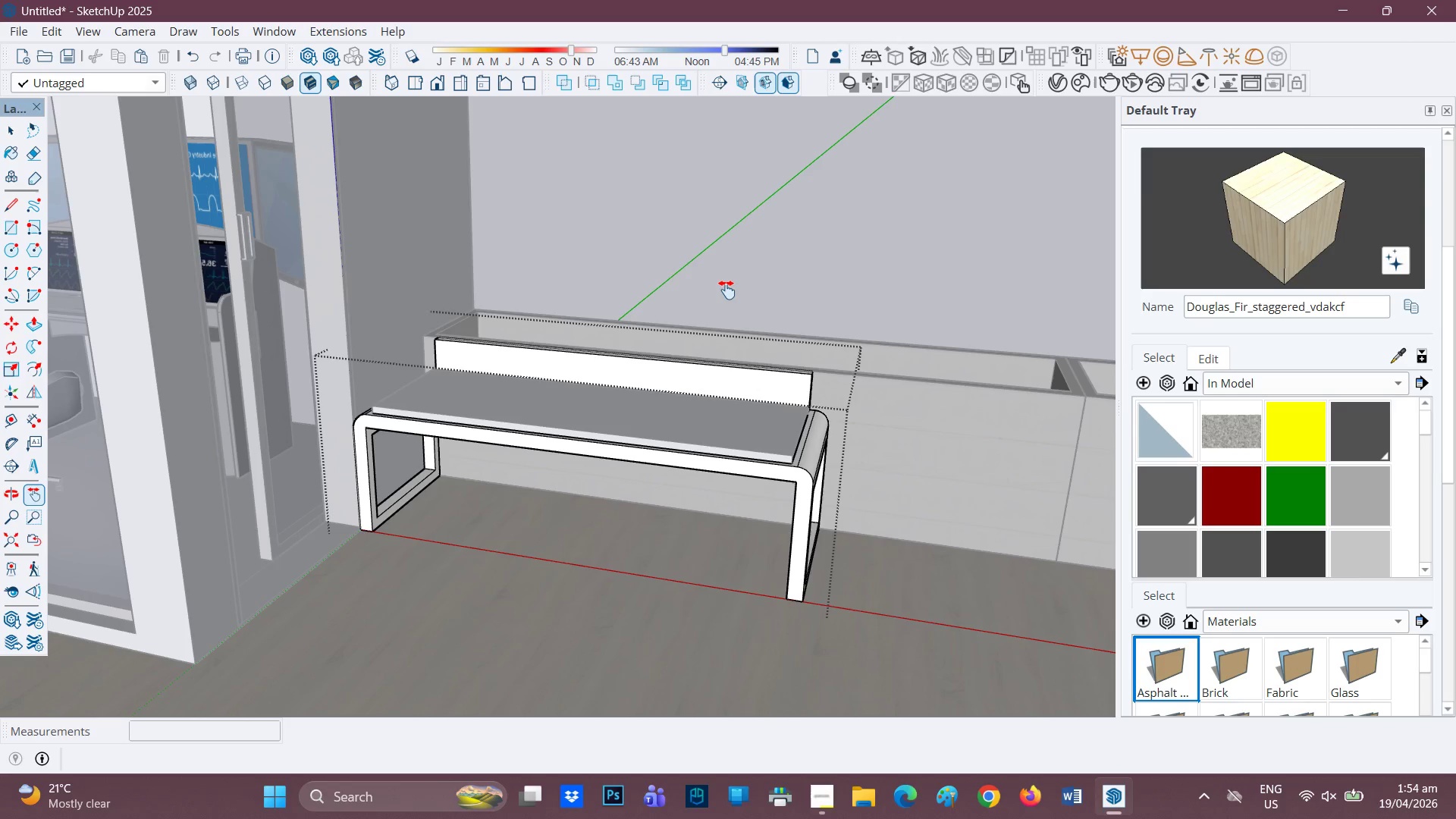 
wait(20.19)
 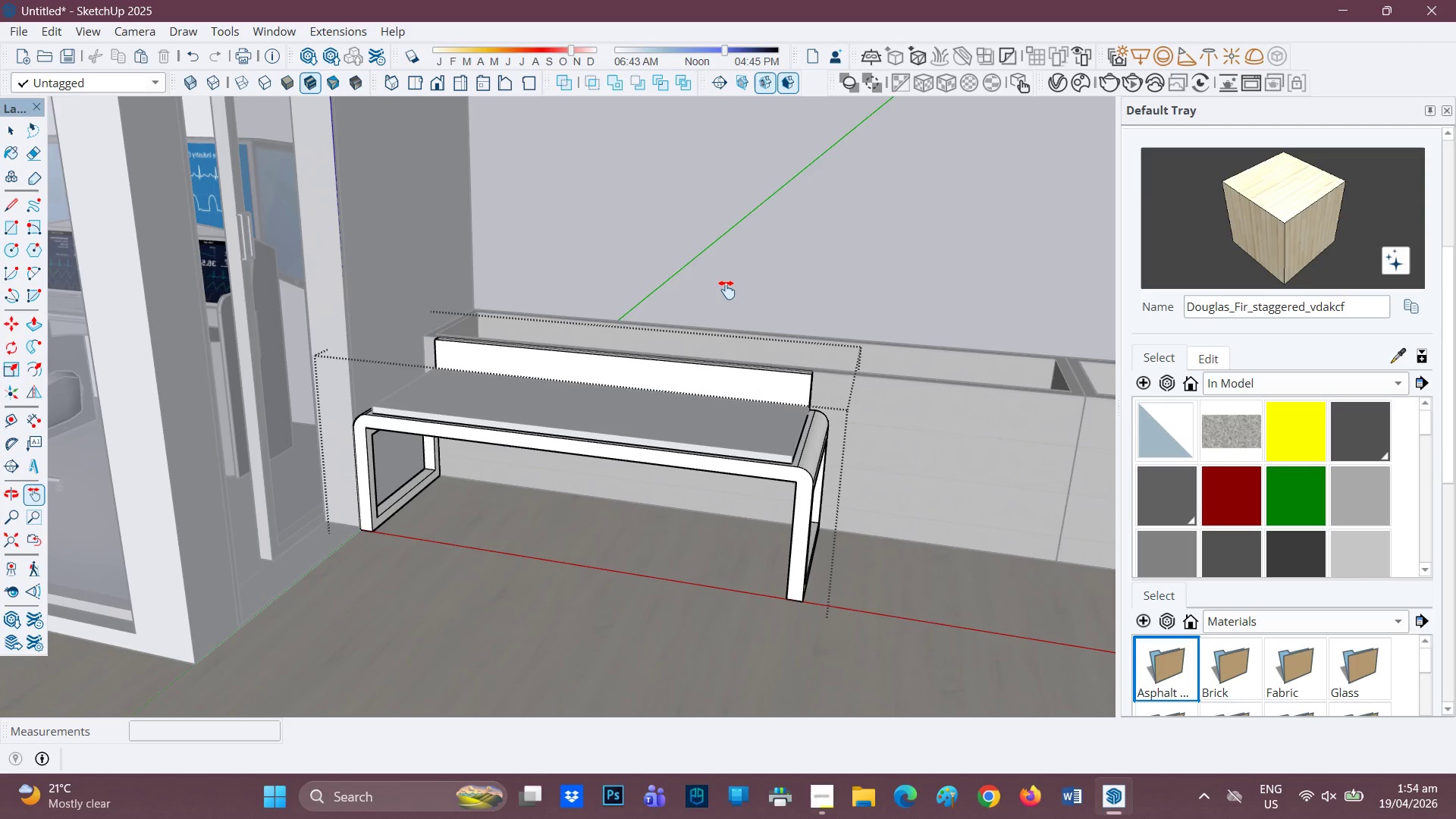 
scroll: coordinate [733, 283], scroll_direction: down, amount: 2.0
 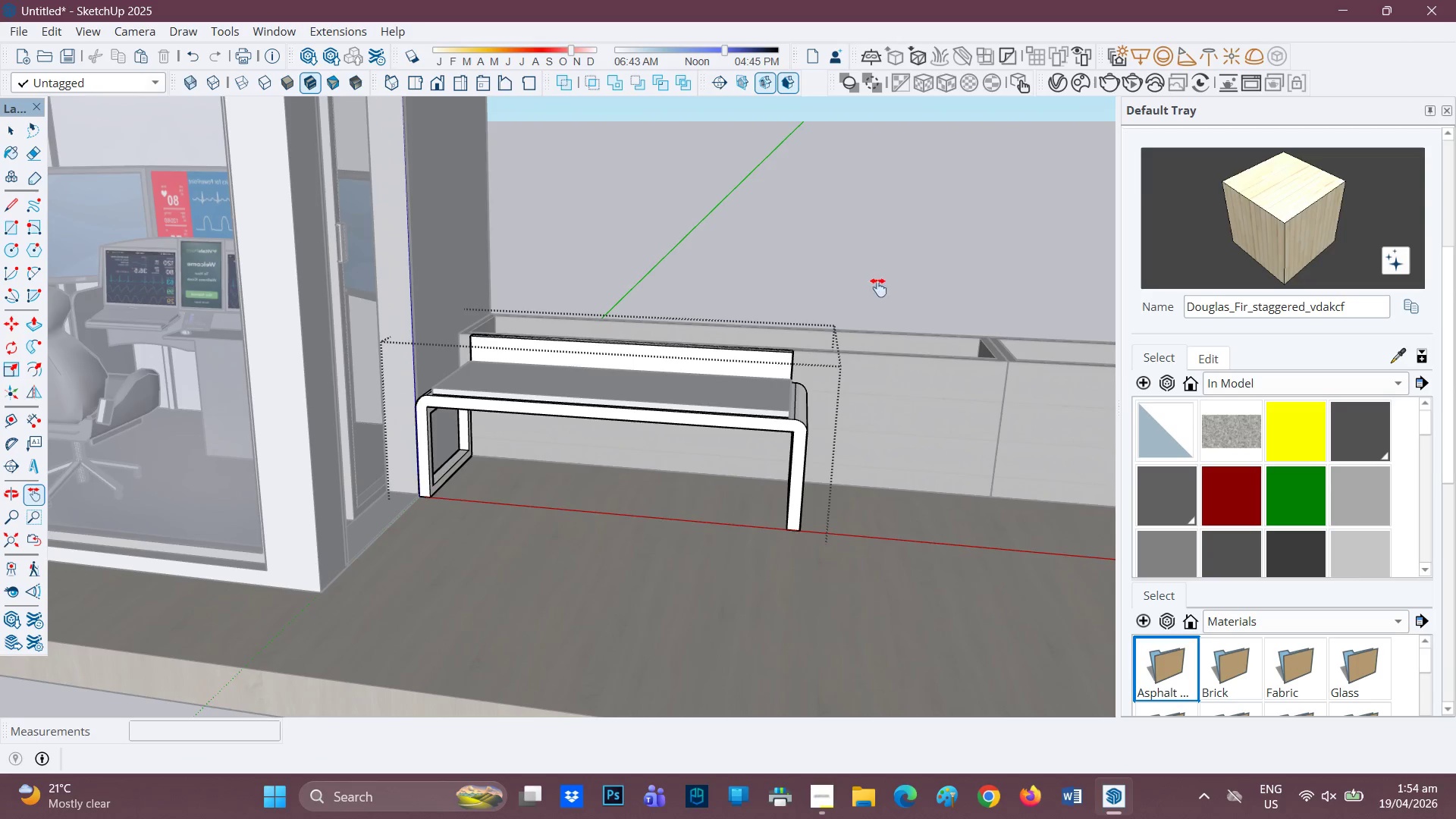 
key(Space)
 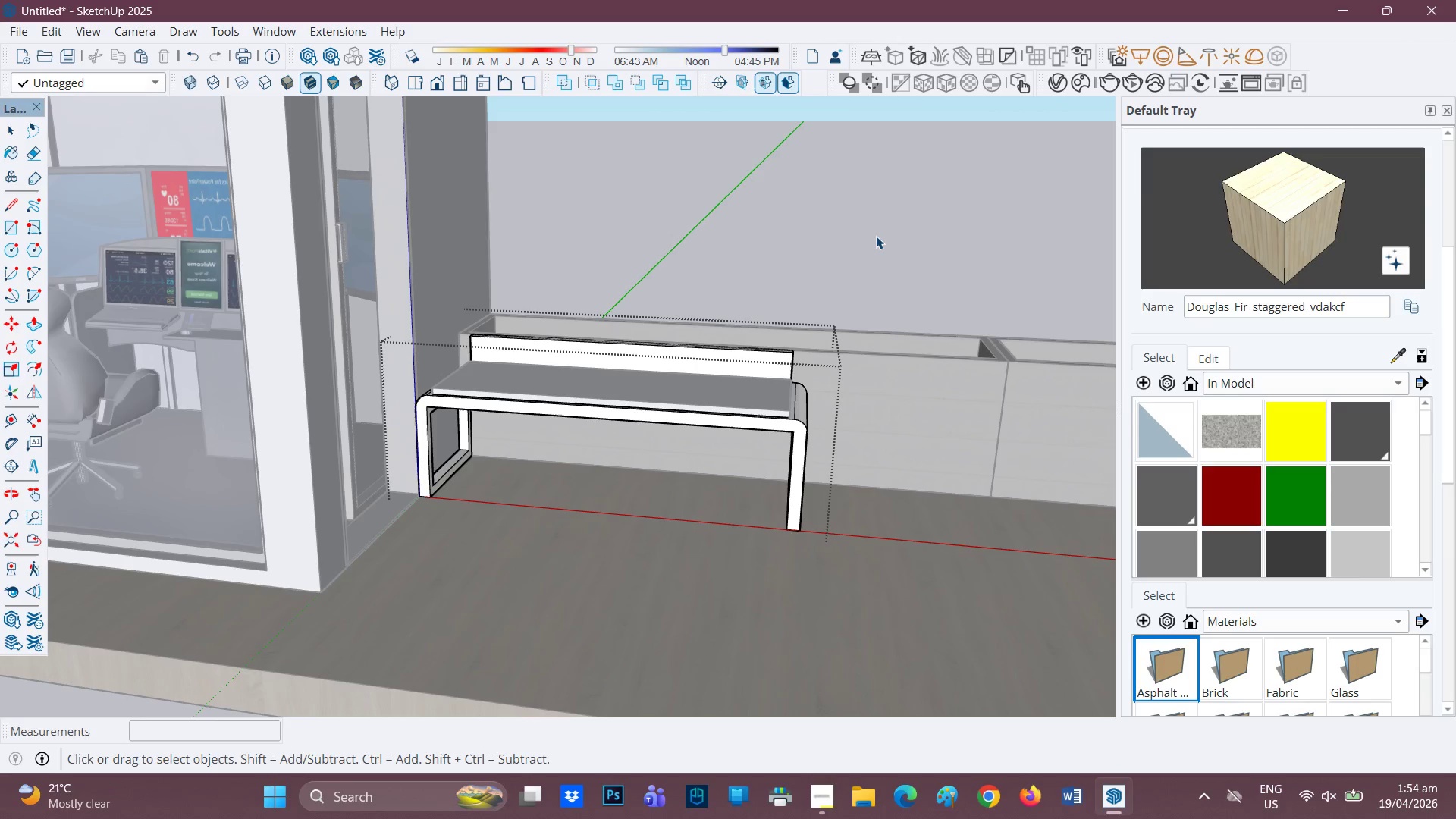 
key(Space)
 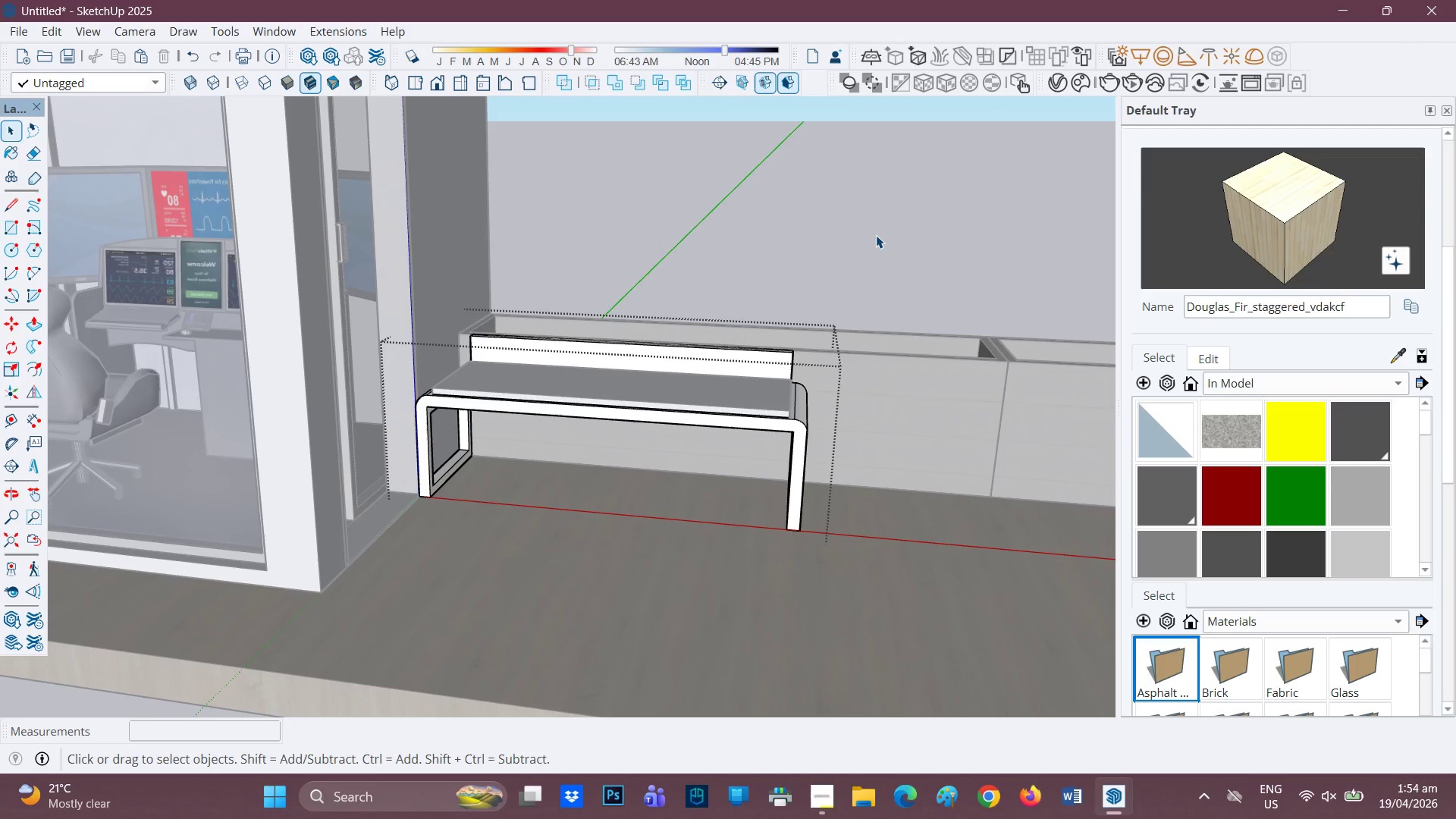 
left_click([876, 235])
 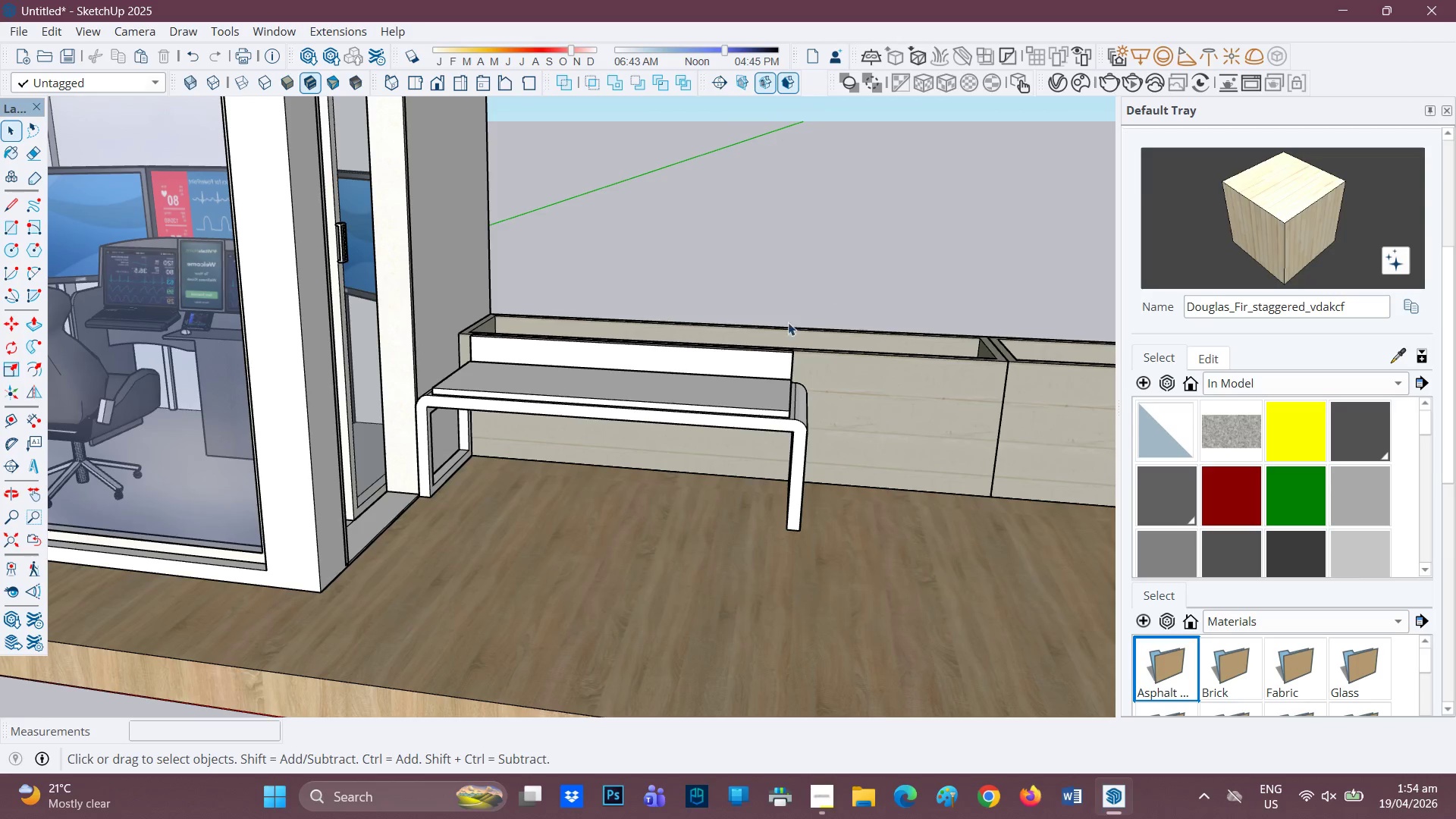 
scroll: coordinate [738, 308], scroll_direction: down, amount: 4.0
 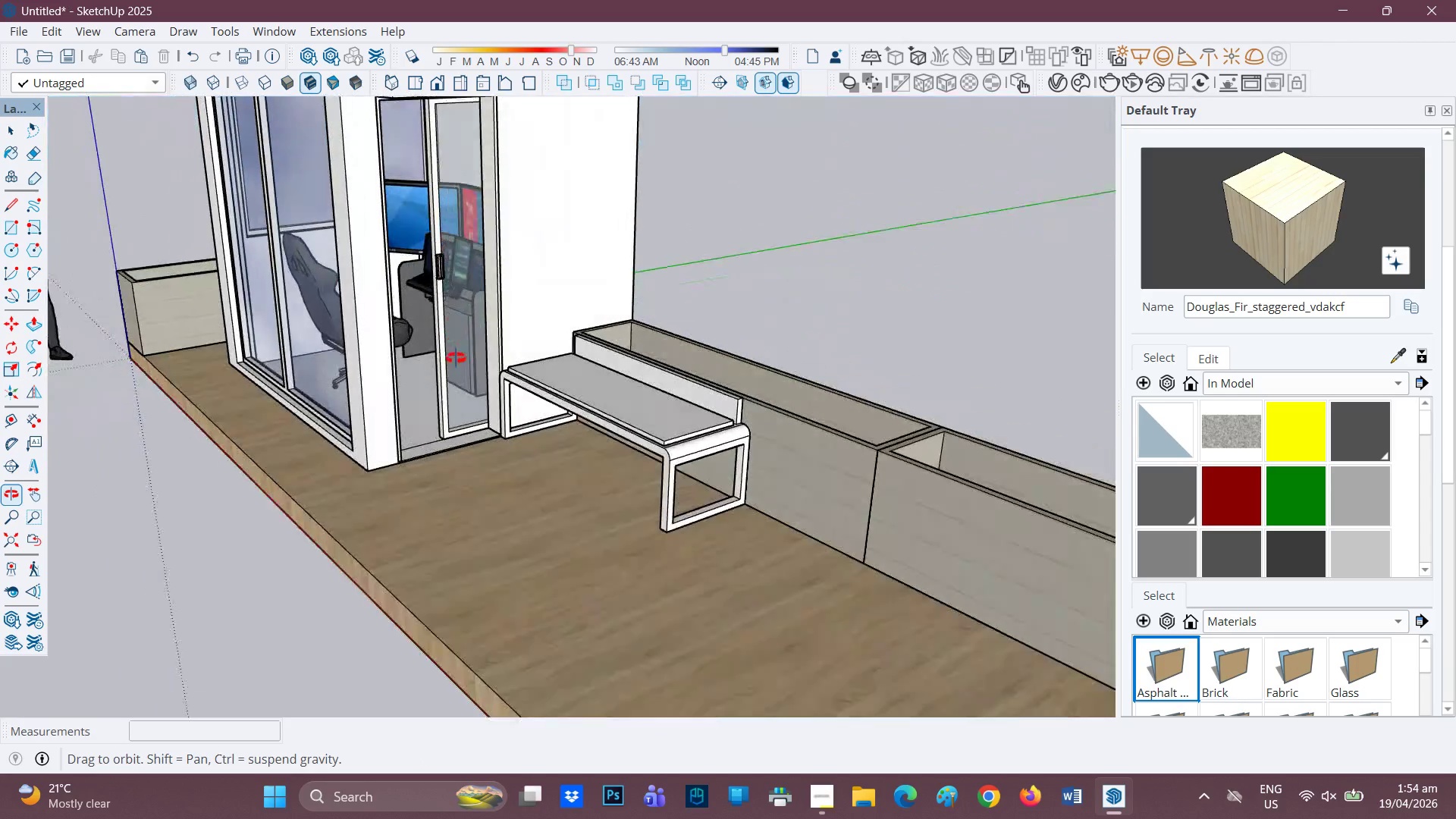 
scroll: coordinate [473, 350], scroll_direction: none, amount: 0.0
 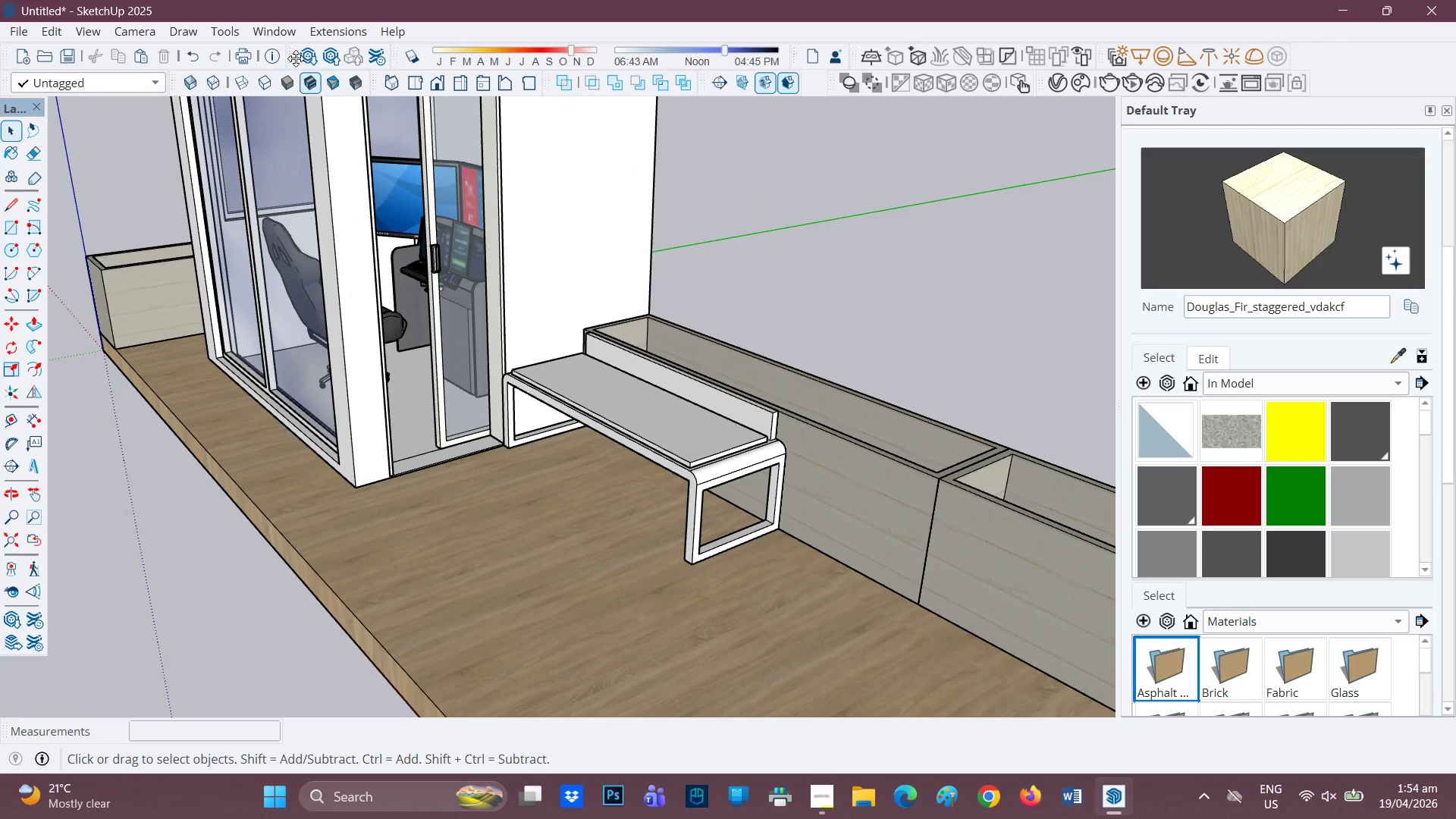 
left_click([305, 63])
 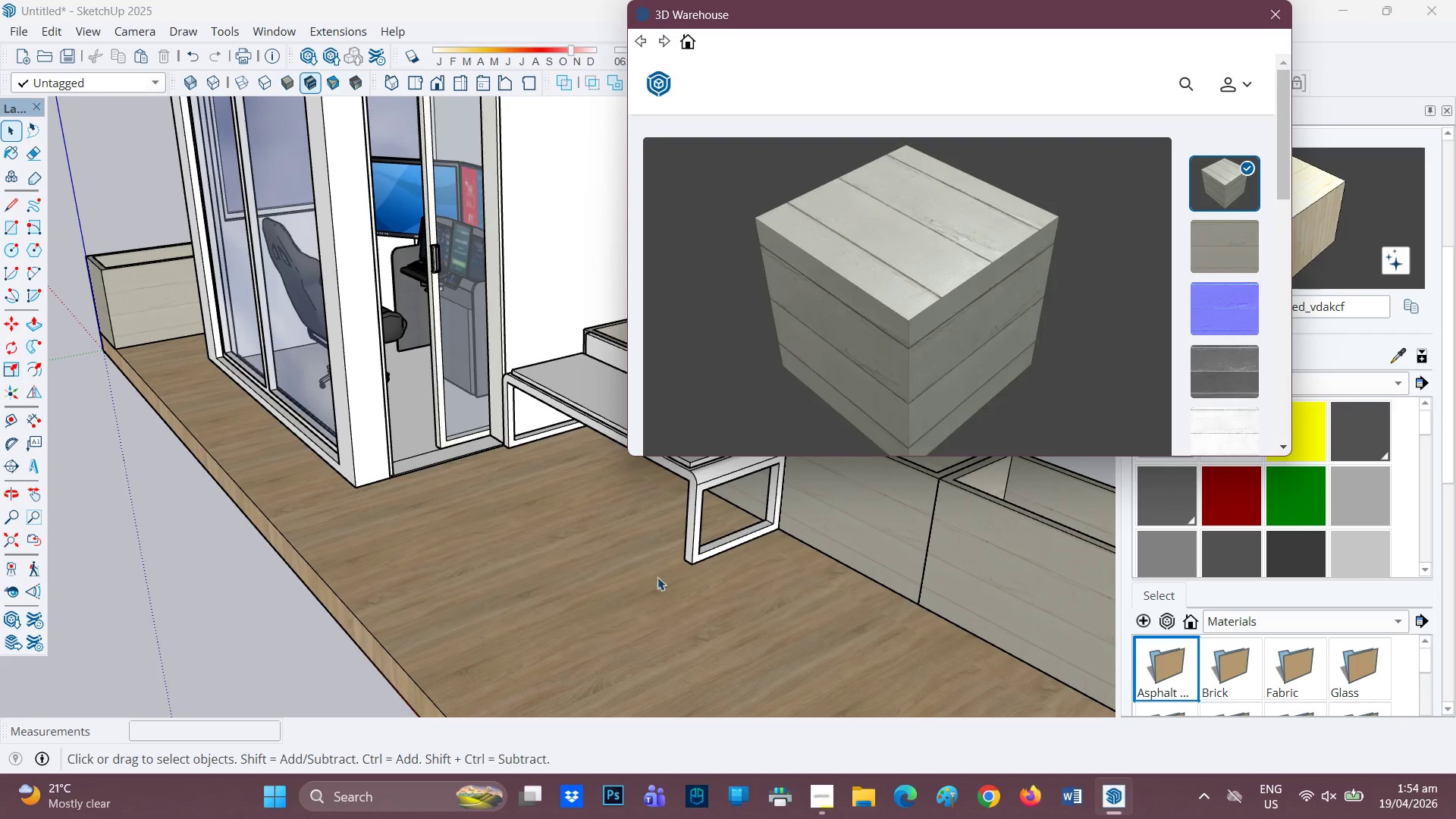 
wait(5.77)
 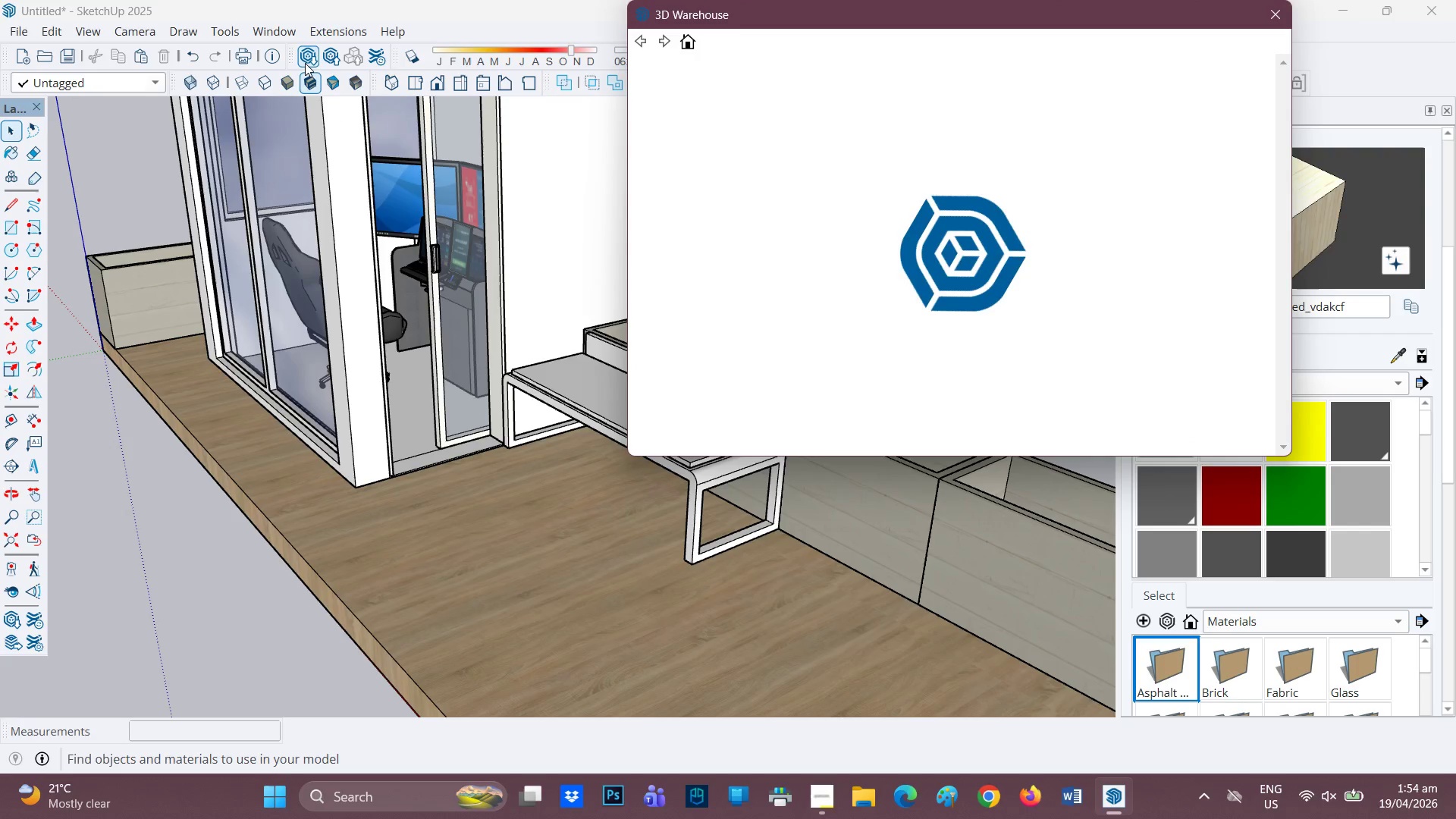 
left_click([816, 795])